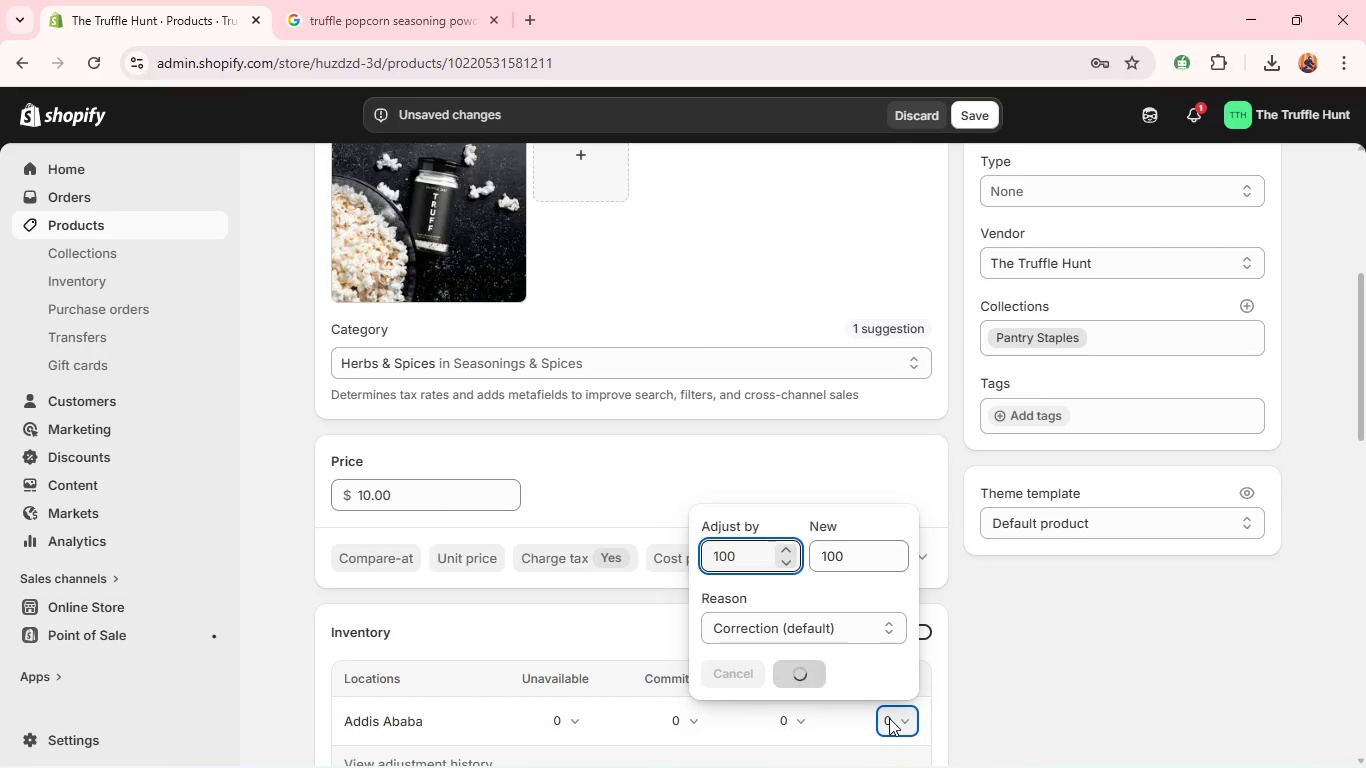 
key(Enter)
 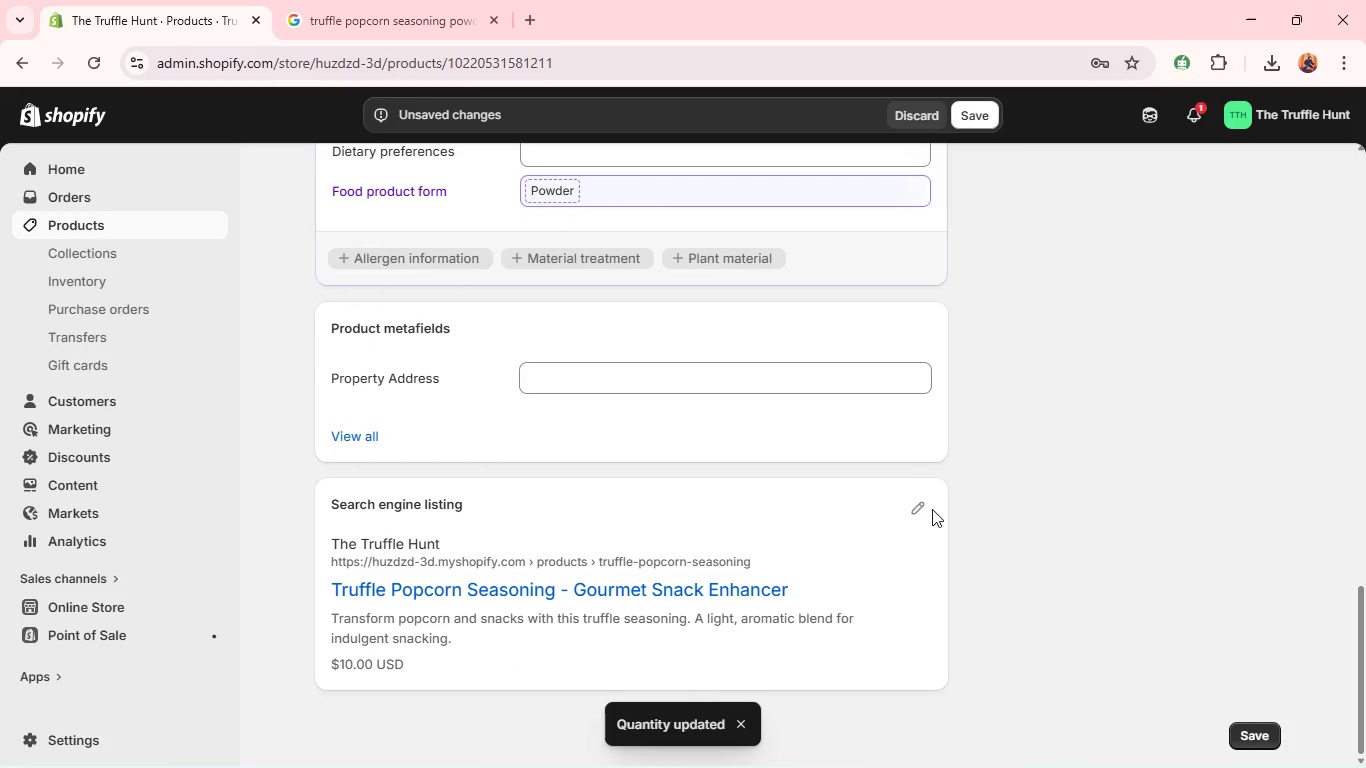 
wait(5.97)
 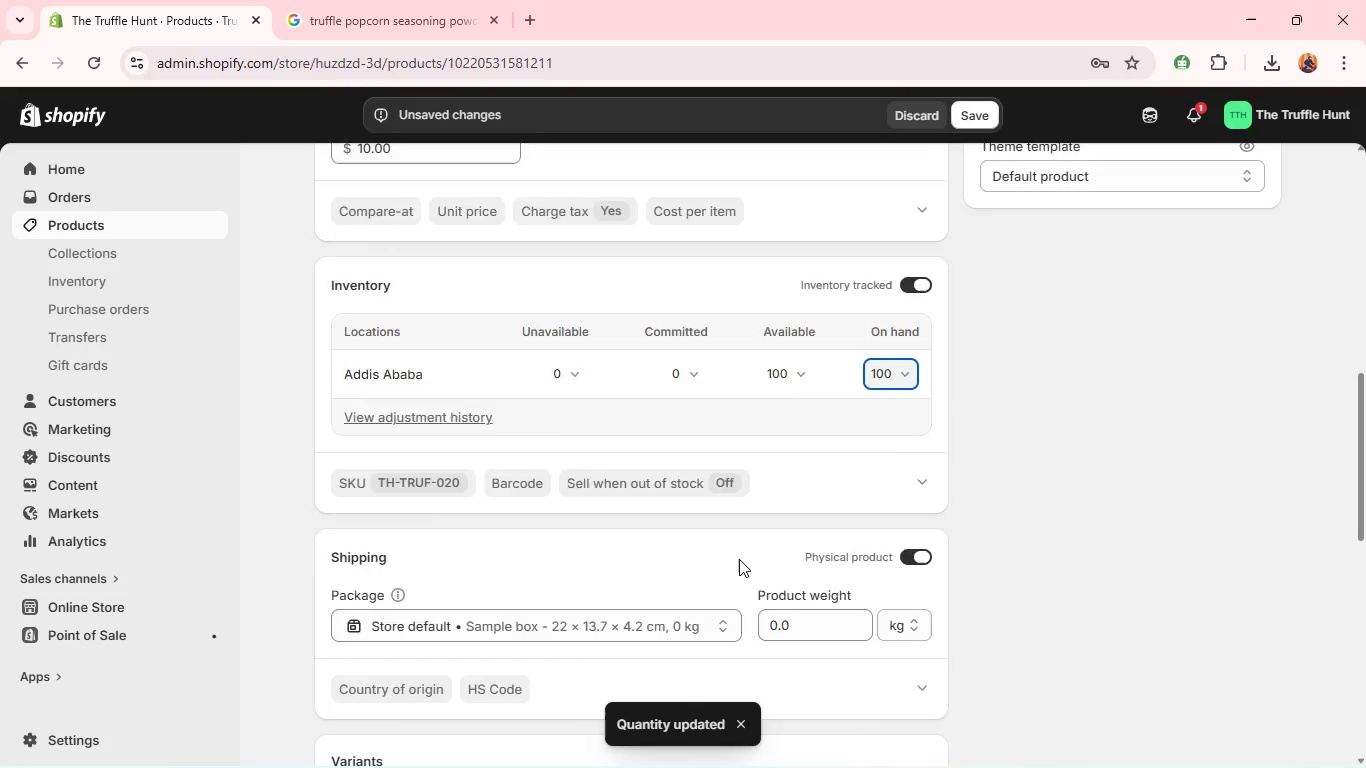 
left_click([926, 509])
 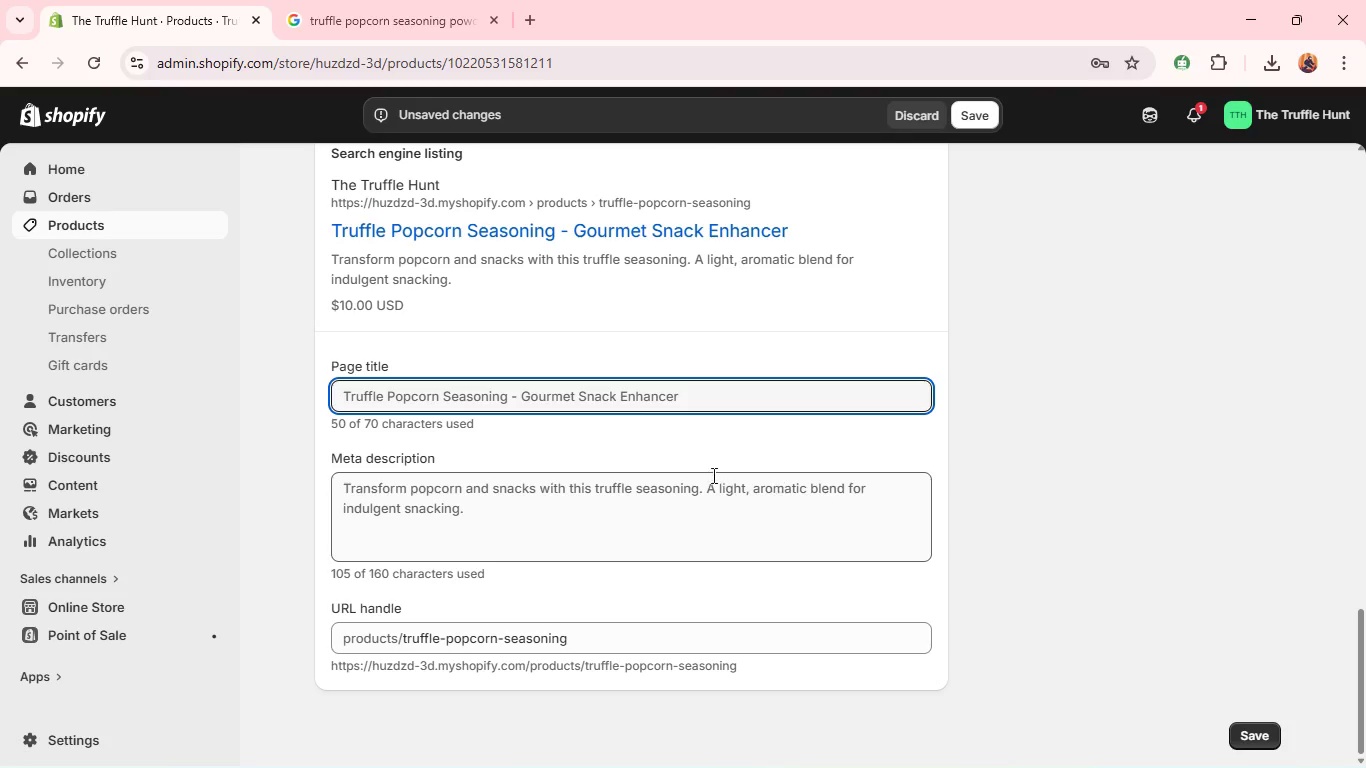 
wait(9.0)
 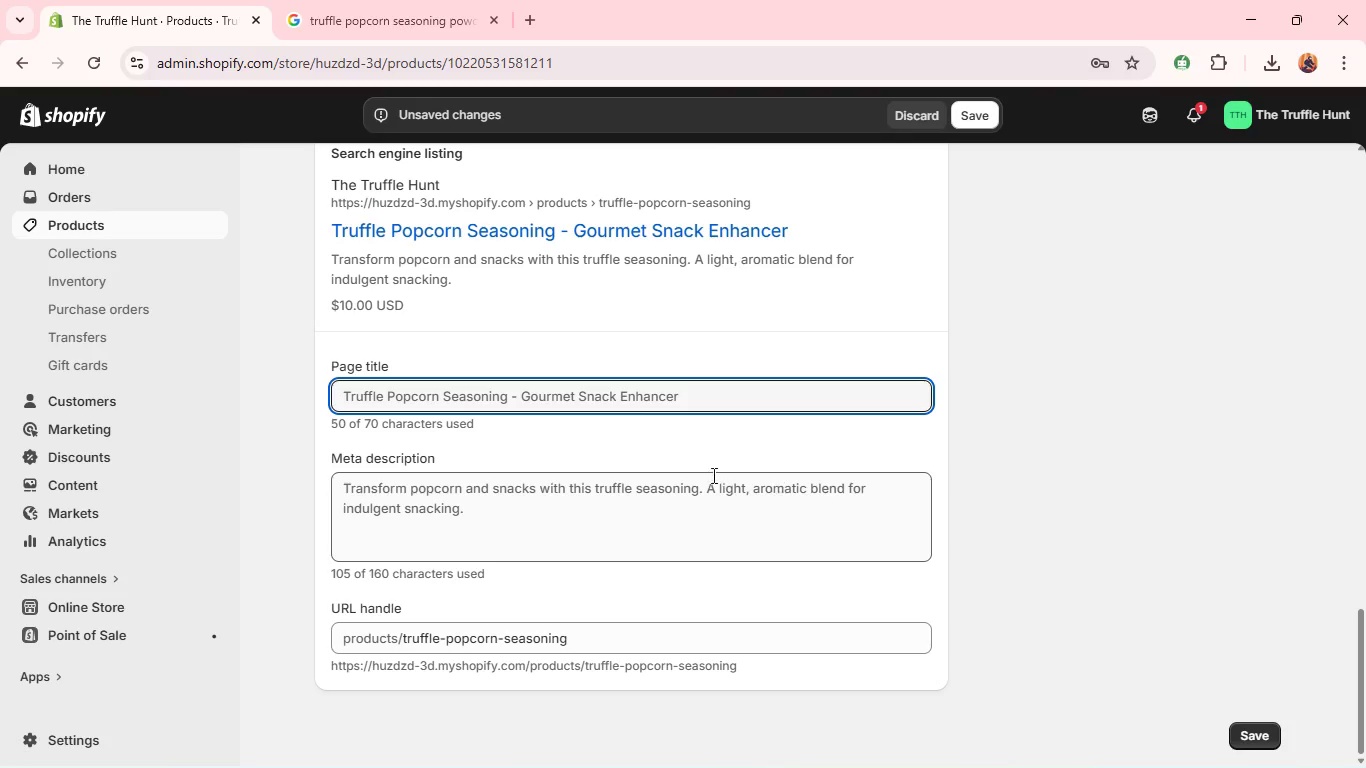 
double_click([644, 389])
 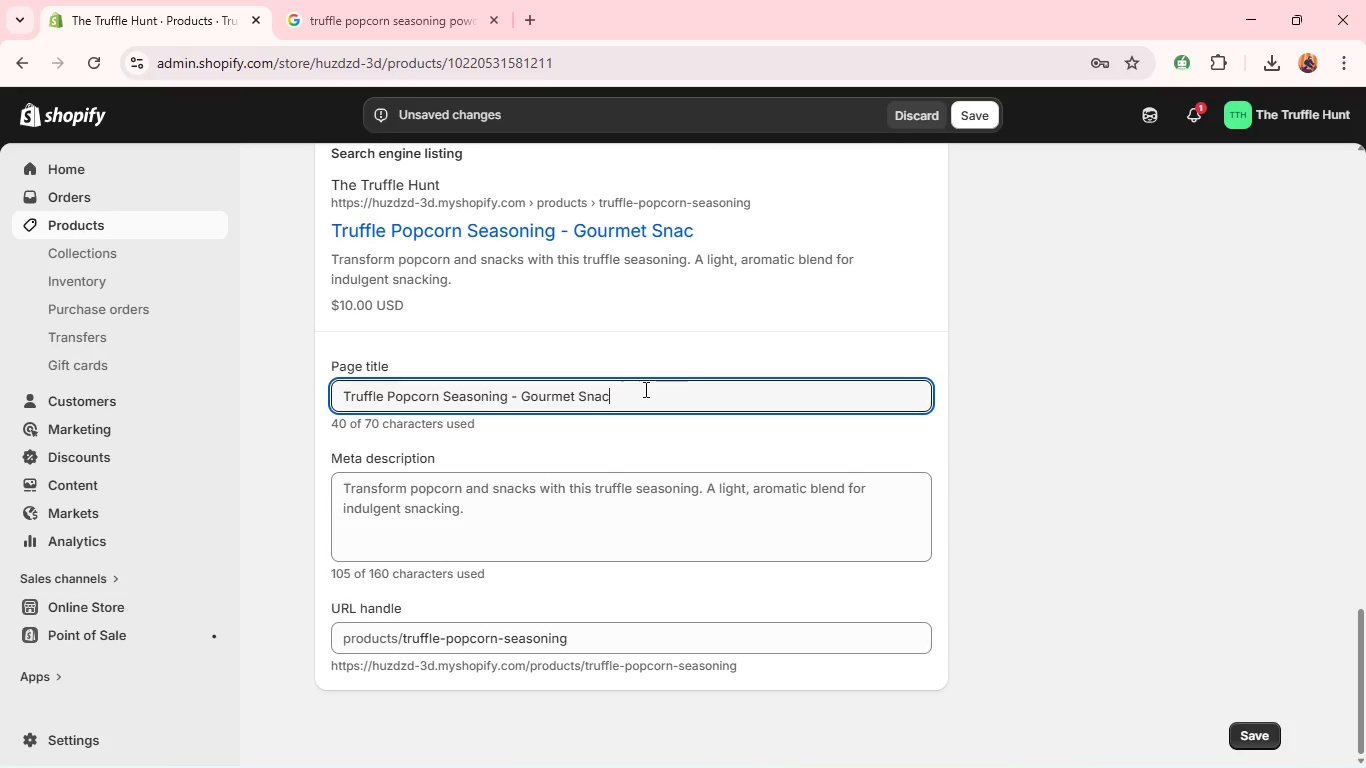 
key(Backspace)
key(Backspace)
key(Backspace)
key(Backspace)
key(Backspace)
key(Backspace)
key(Backspace)
type(Flavor )
 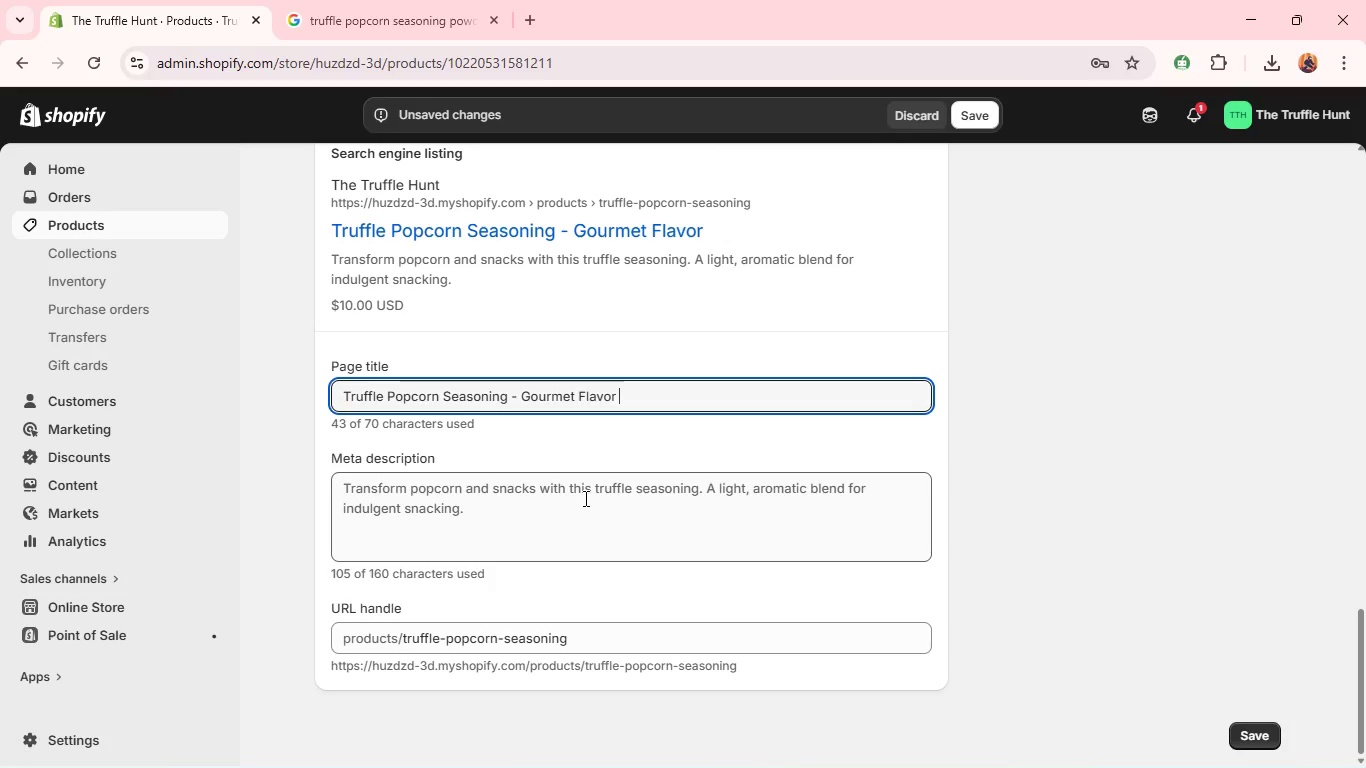 
double_click([584, 498])
 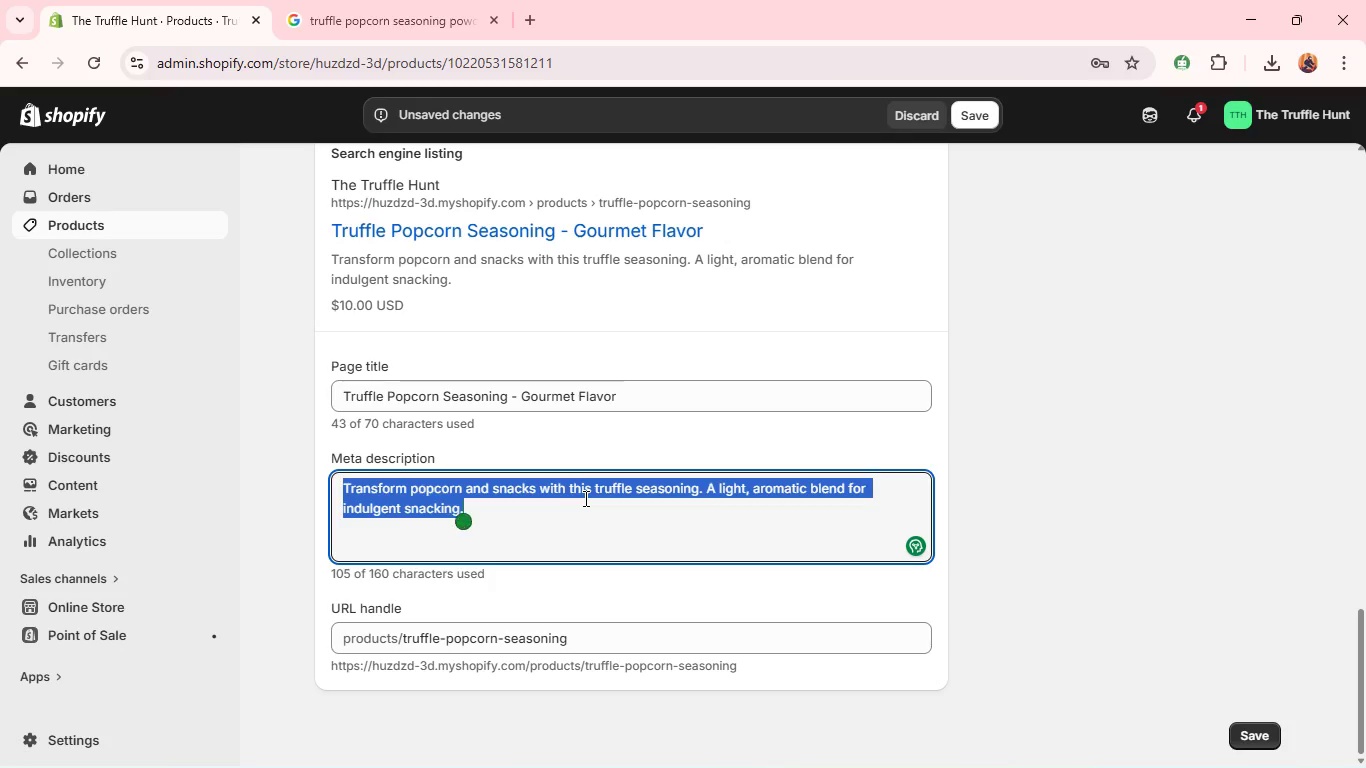 
triple_click([584, 498])
 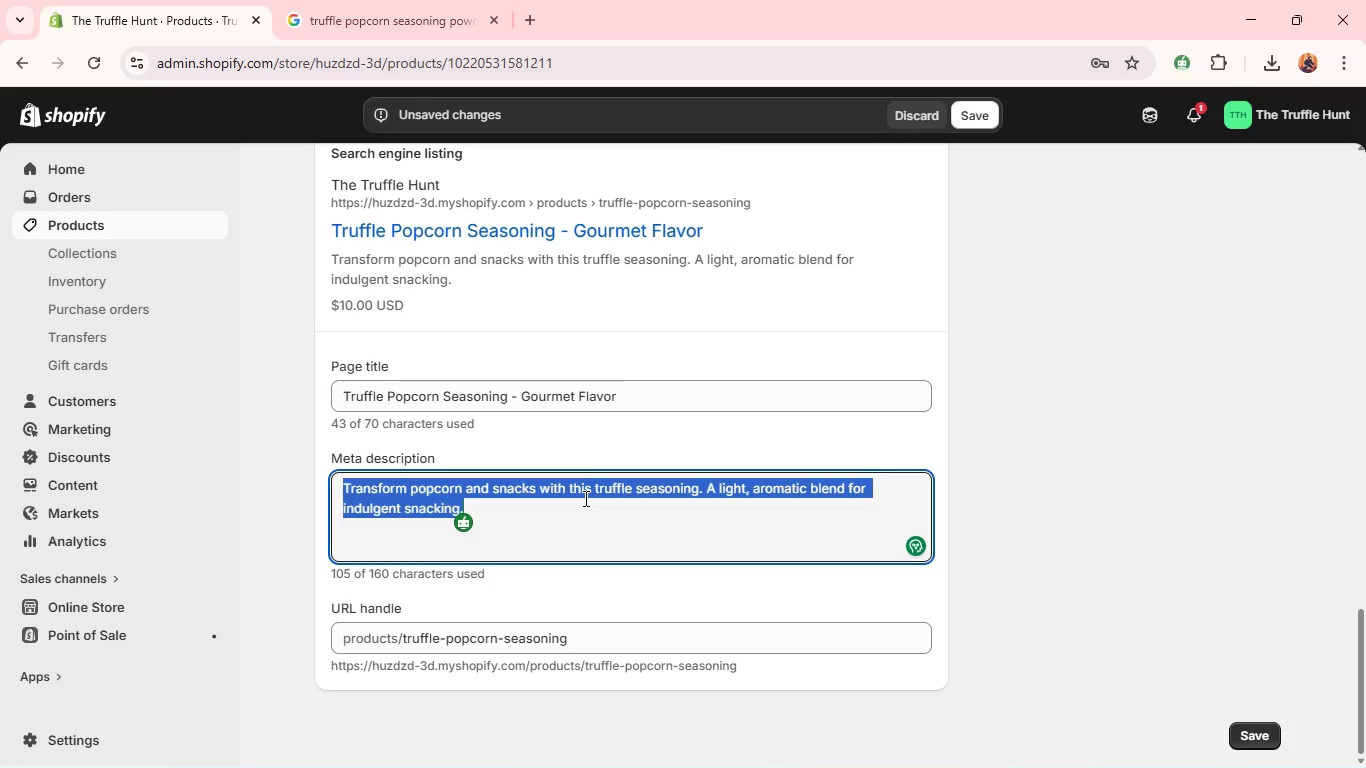 
type(Shop truffle popcorn seasoning, Perfect h)
key(Backspace)
type(gourment )
key(Backspace)
key(Backspace)
key(Backspace)
type(t fal)
key(Backspace)
key(Backspace)
type(lavor for snacks, popcorn & fries. )
 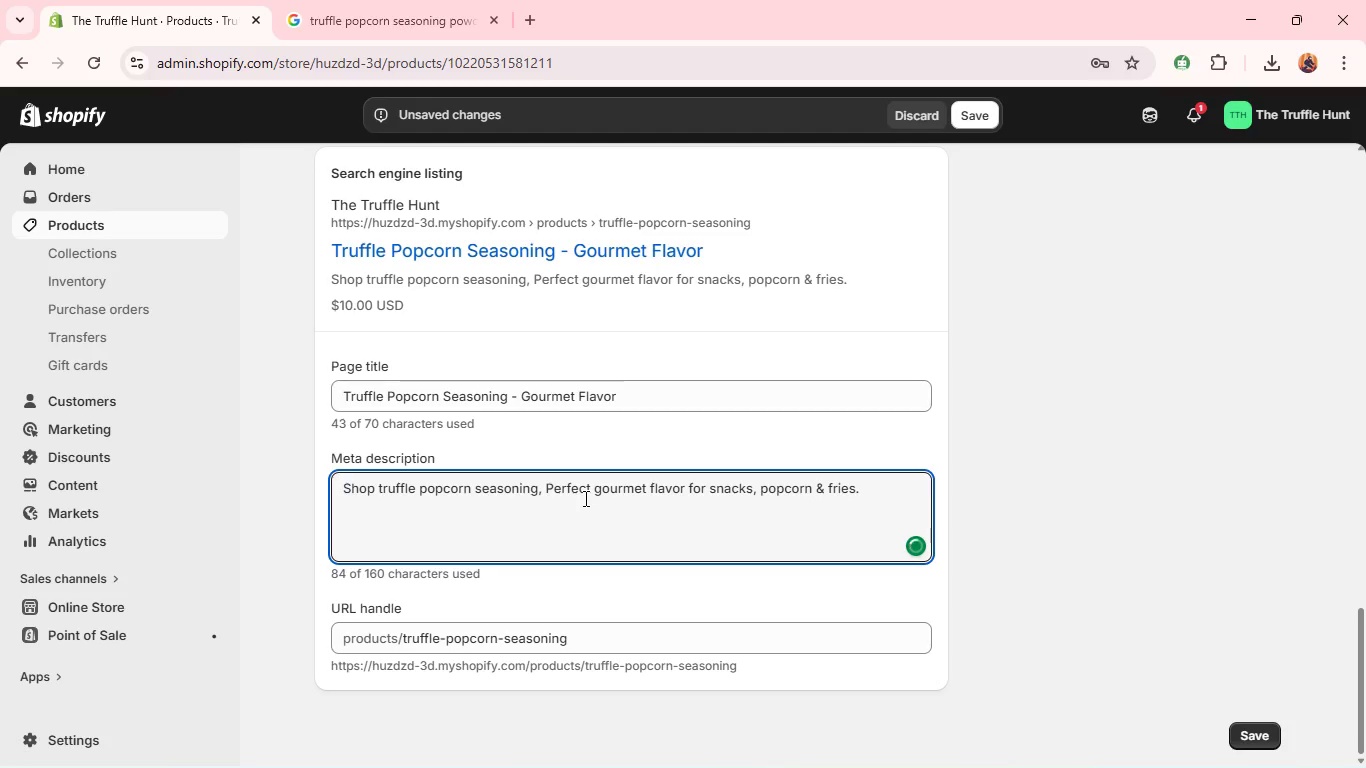 
left_click([563, 495])
 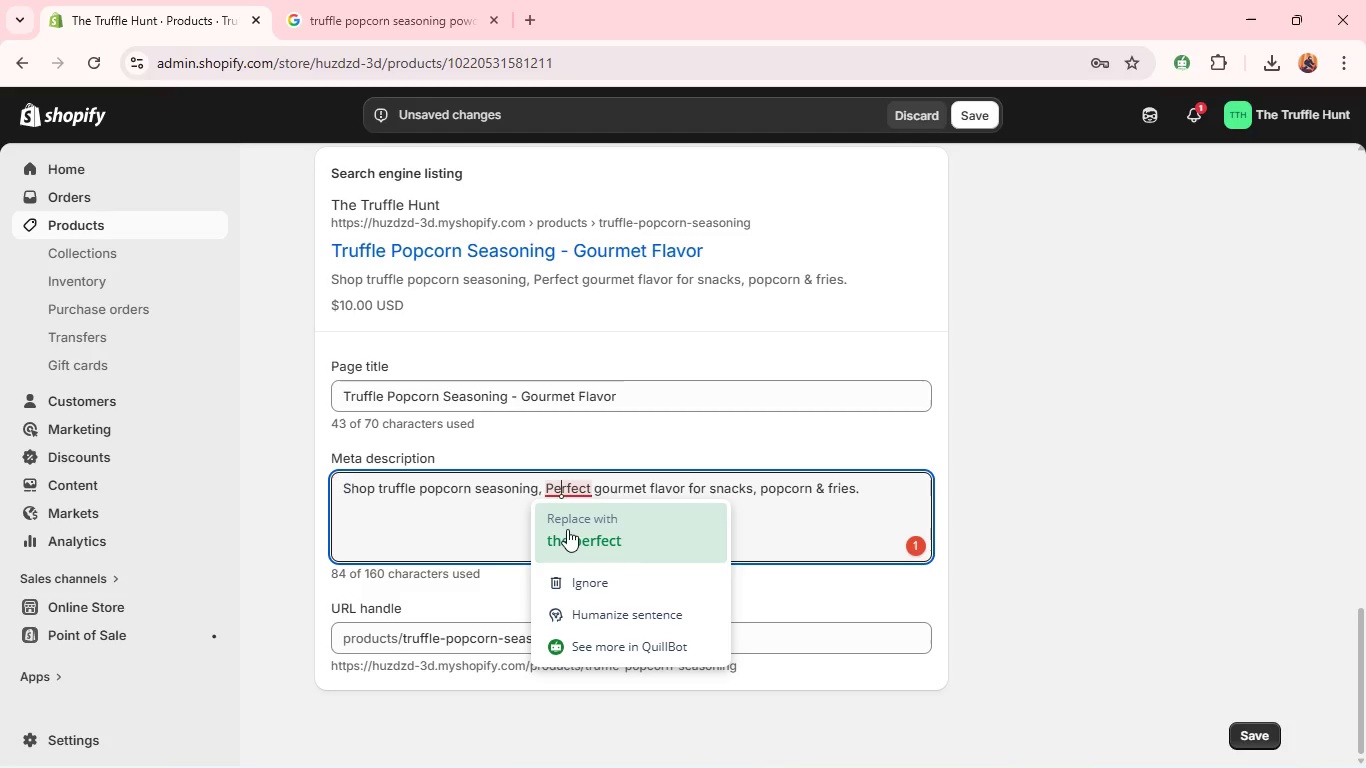 
wait(10.22)
 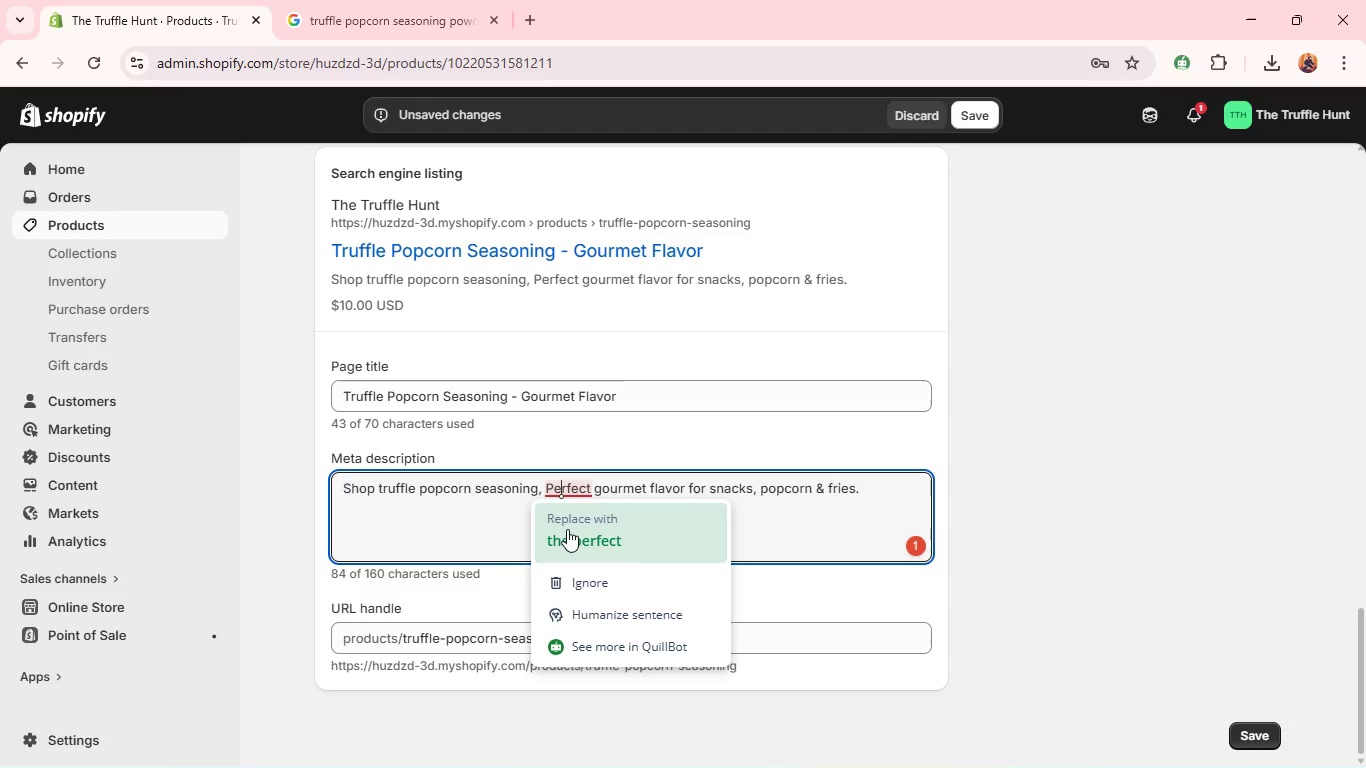 
left_click([543, 492])
 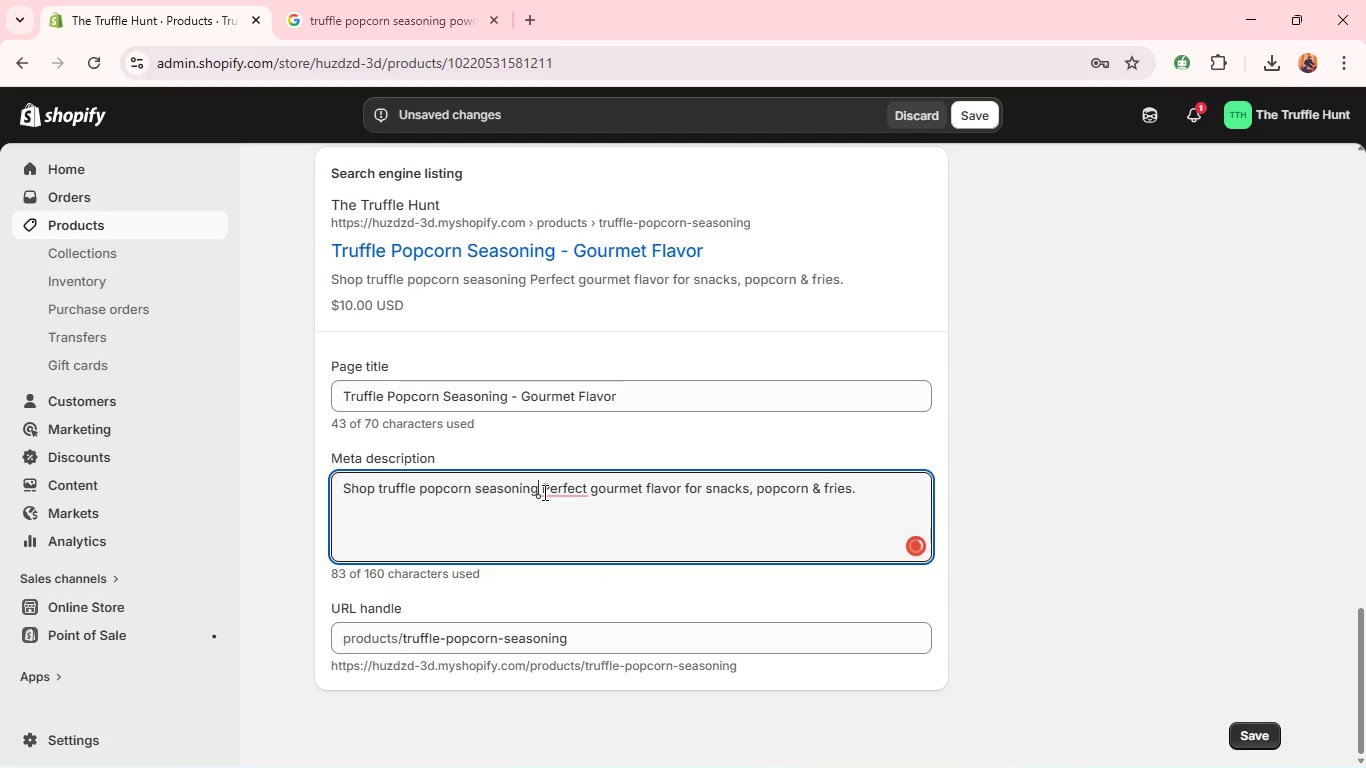 
key(Backspace)
 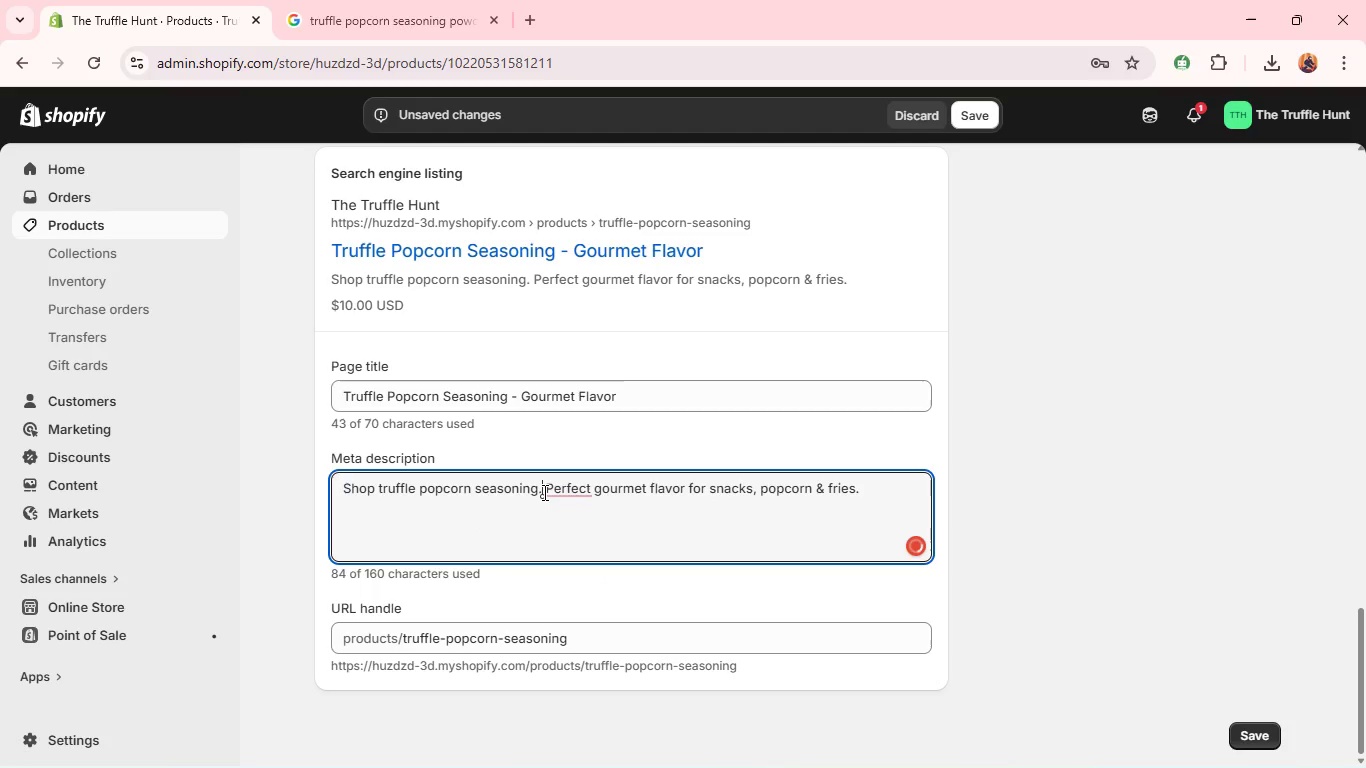 
key(Period)
 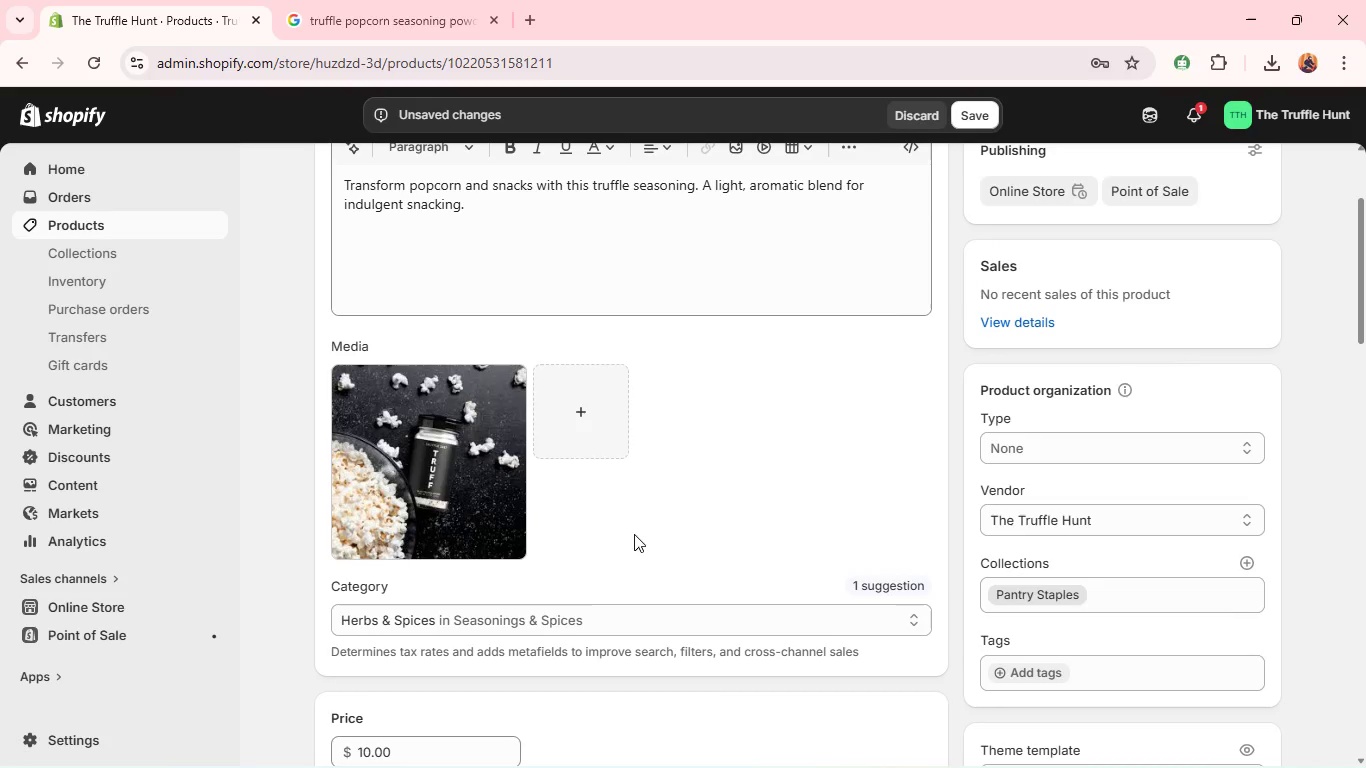 
wait(12.48)
 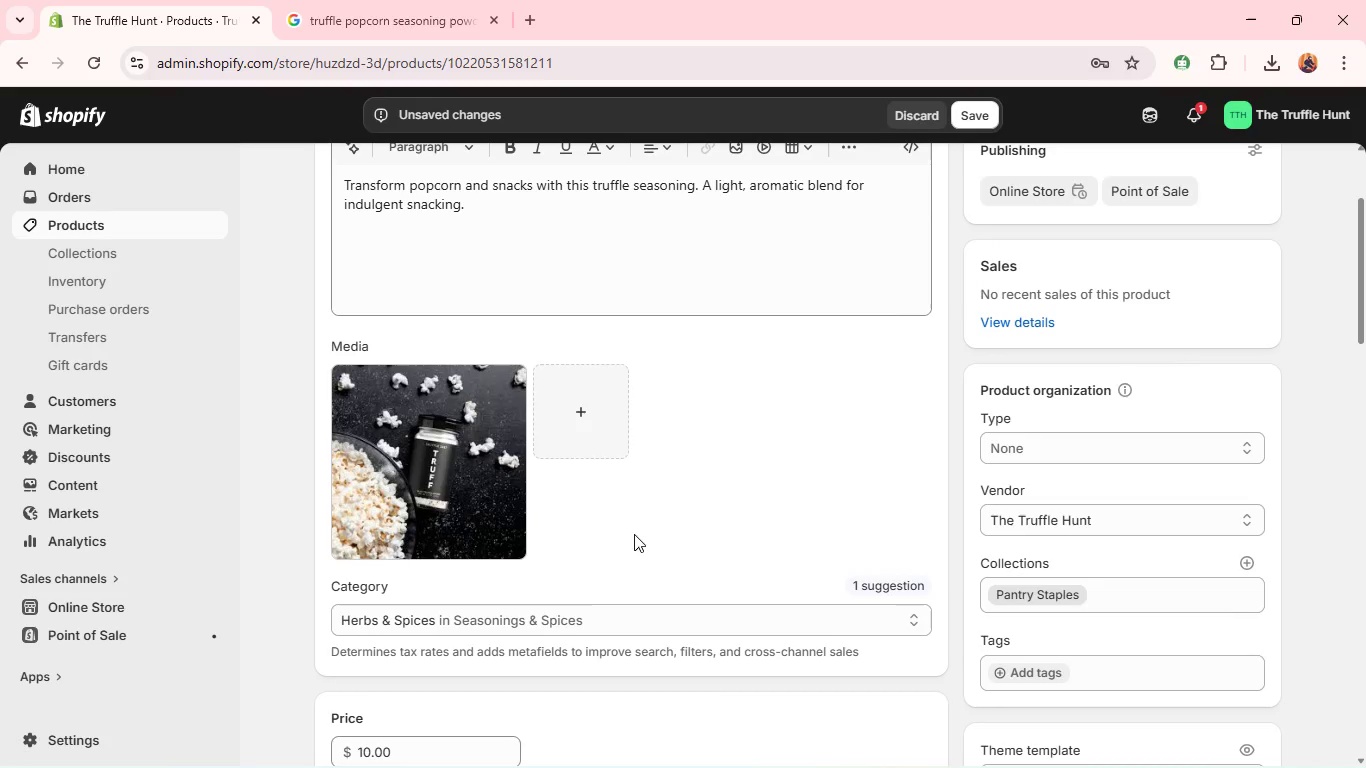 
left_click([1050, 671])
 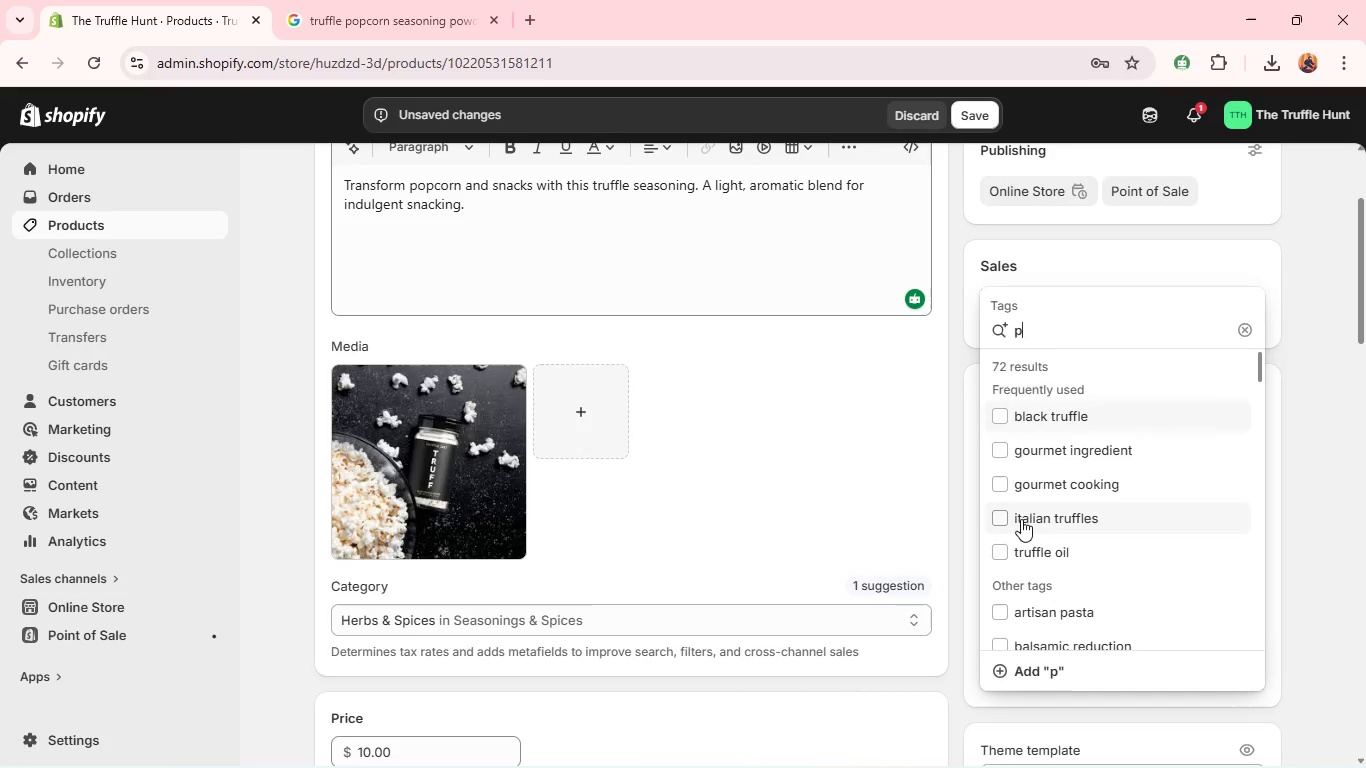 
type(pop)
 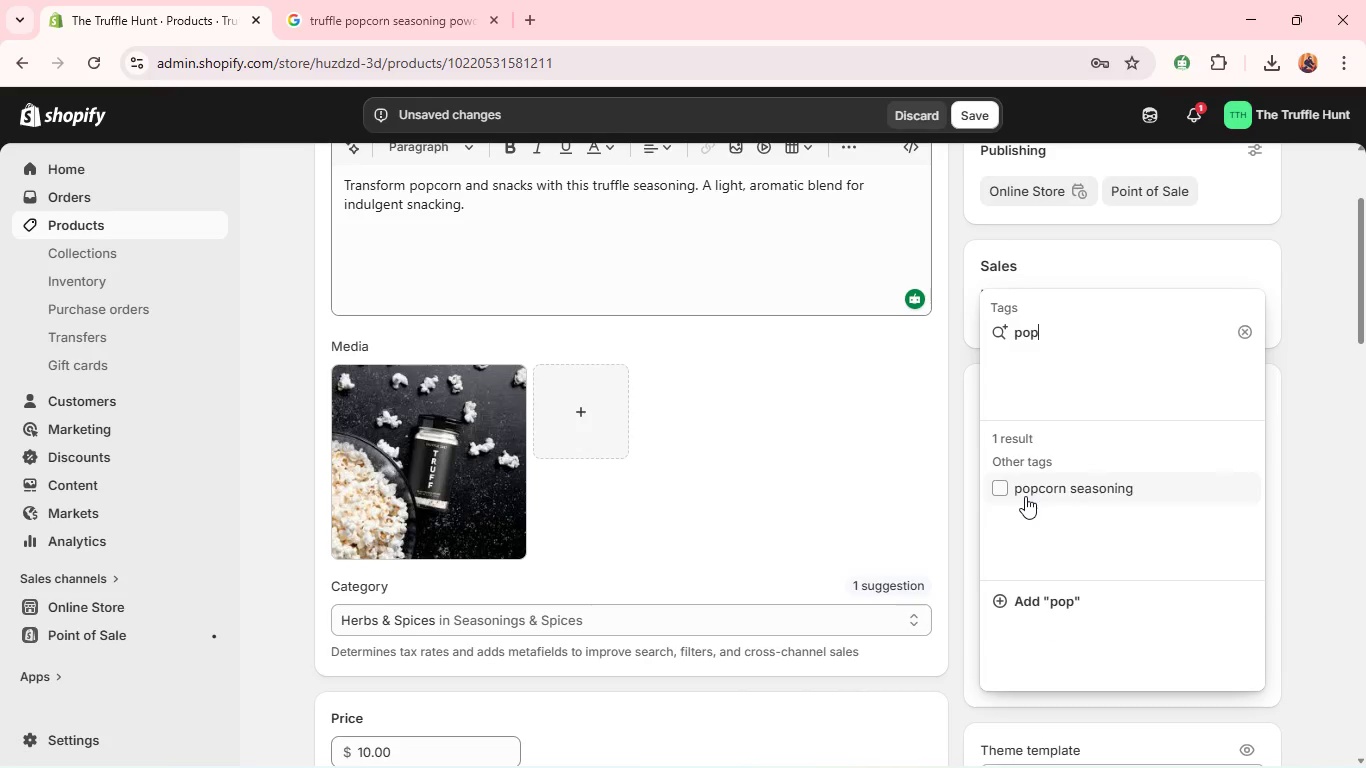 
left_click([1025, 496])
 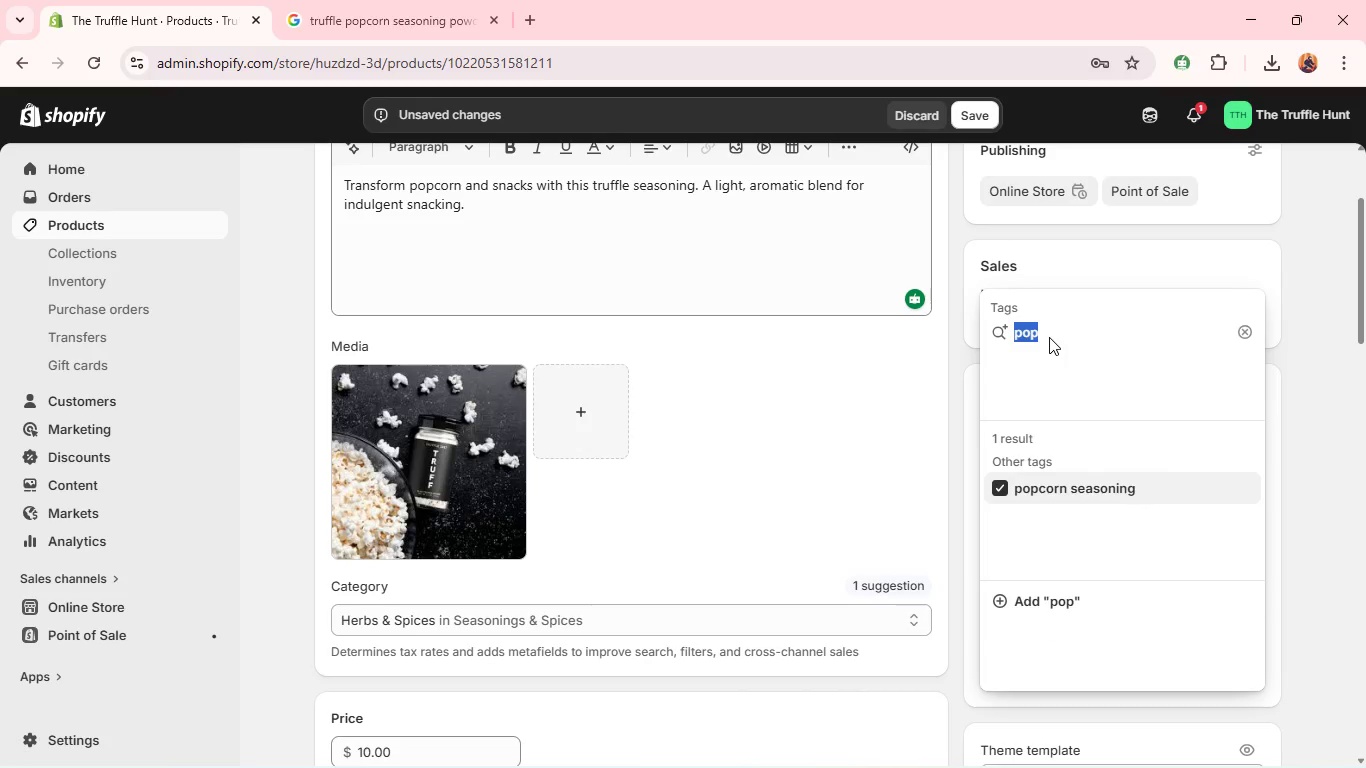 
double_click([1049, 337])
 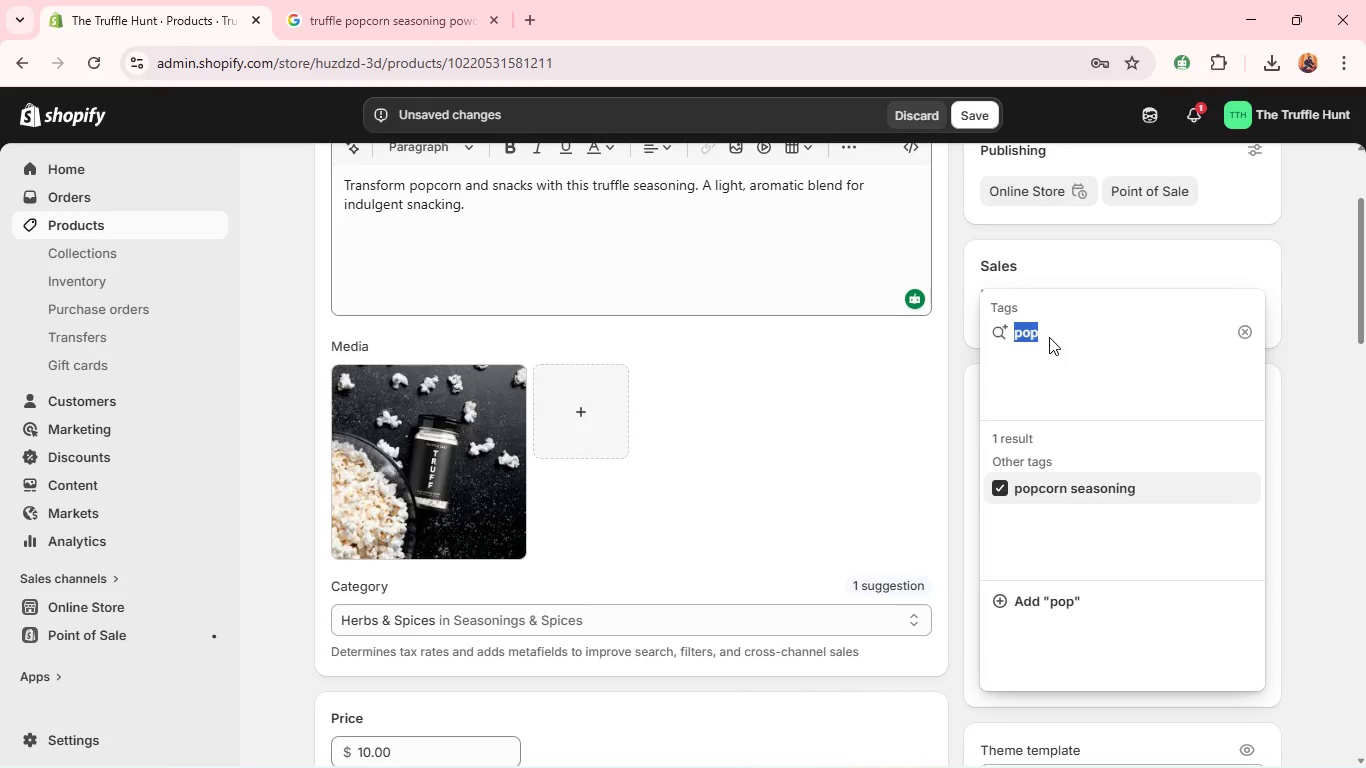 
triple_click([1049, 337])
 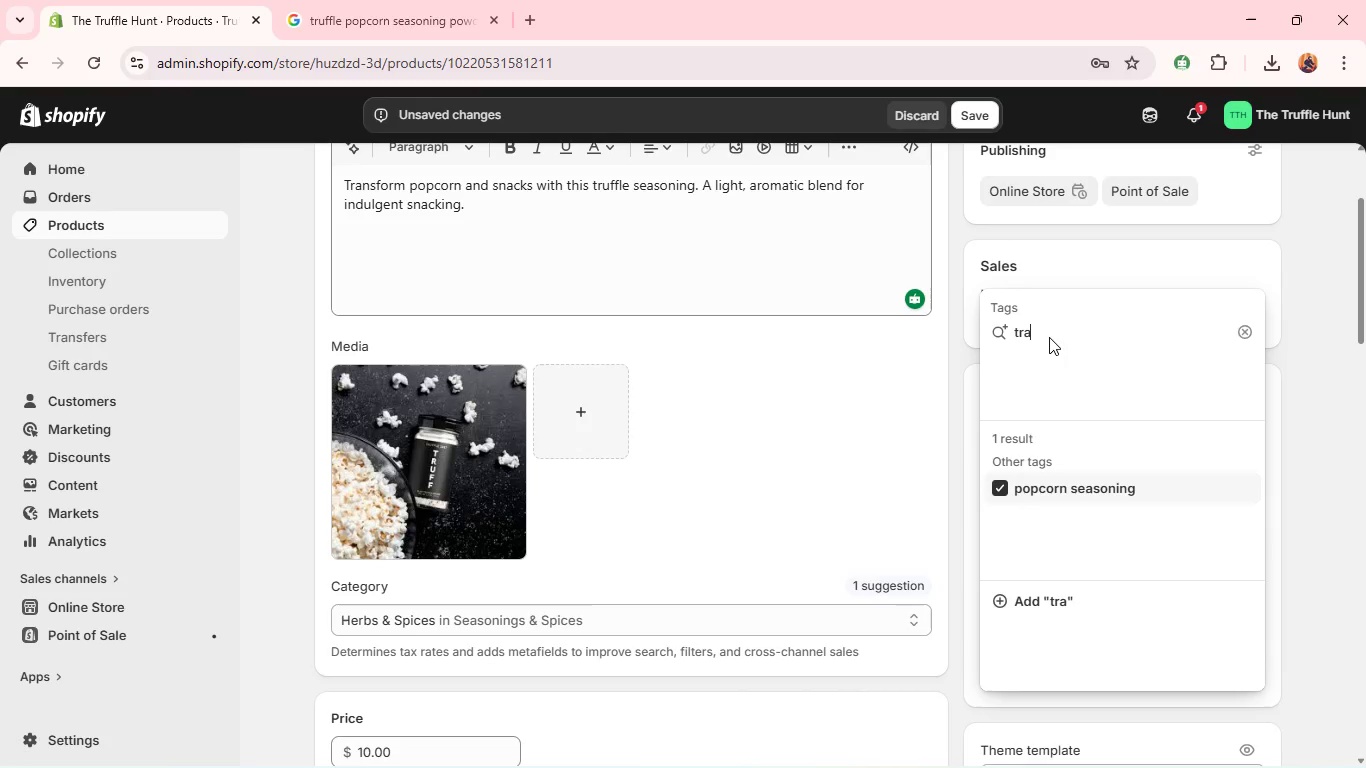 
type(traffl)
key(Backspace)
key(Backspace)
key(Backspace)
key(Backspace)
type(uffle snack)
 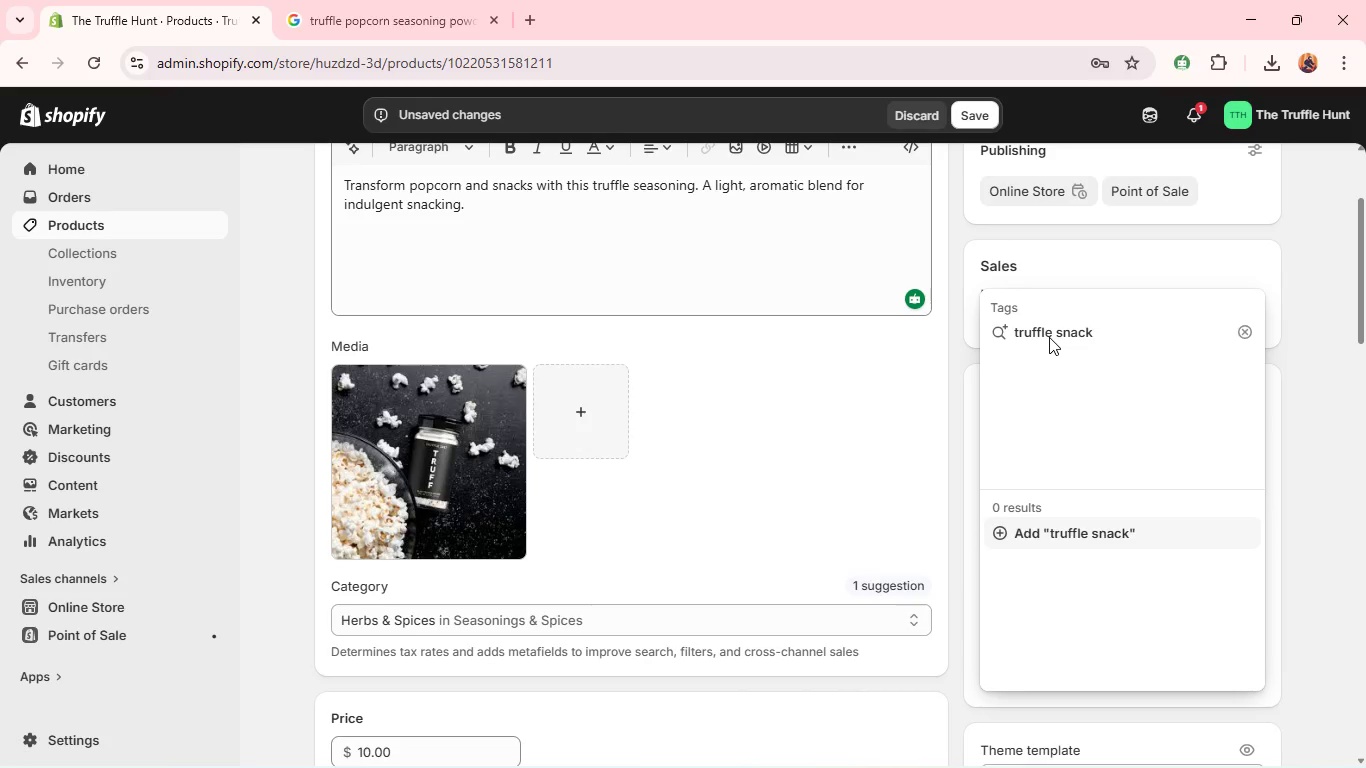 
key(Enter)
 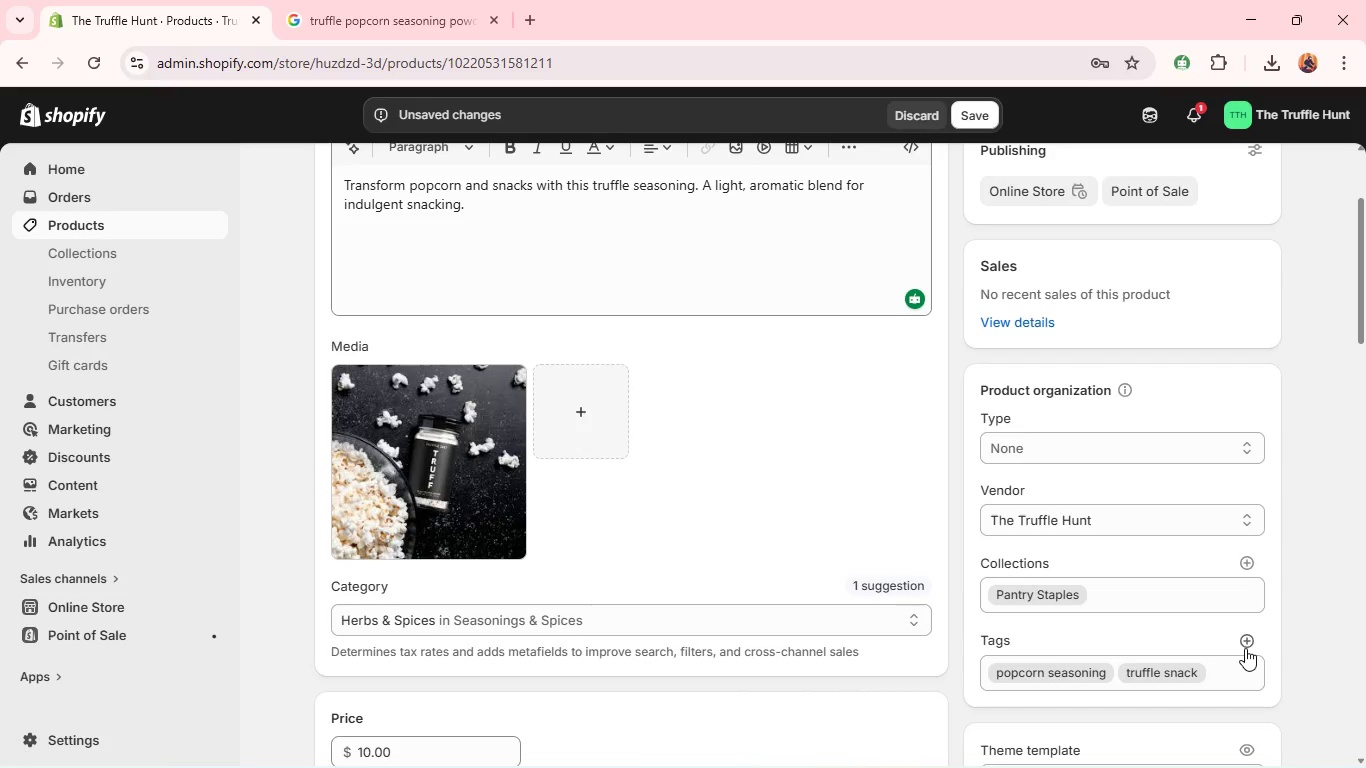 
left_click([1245, 648])
 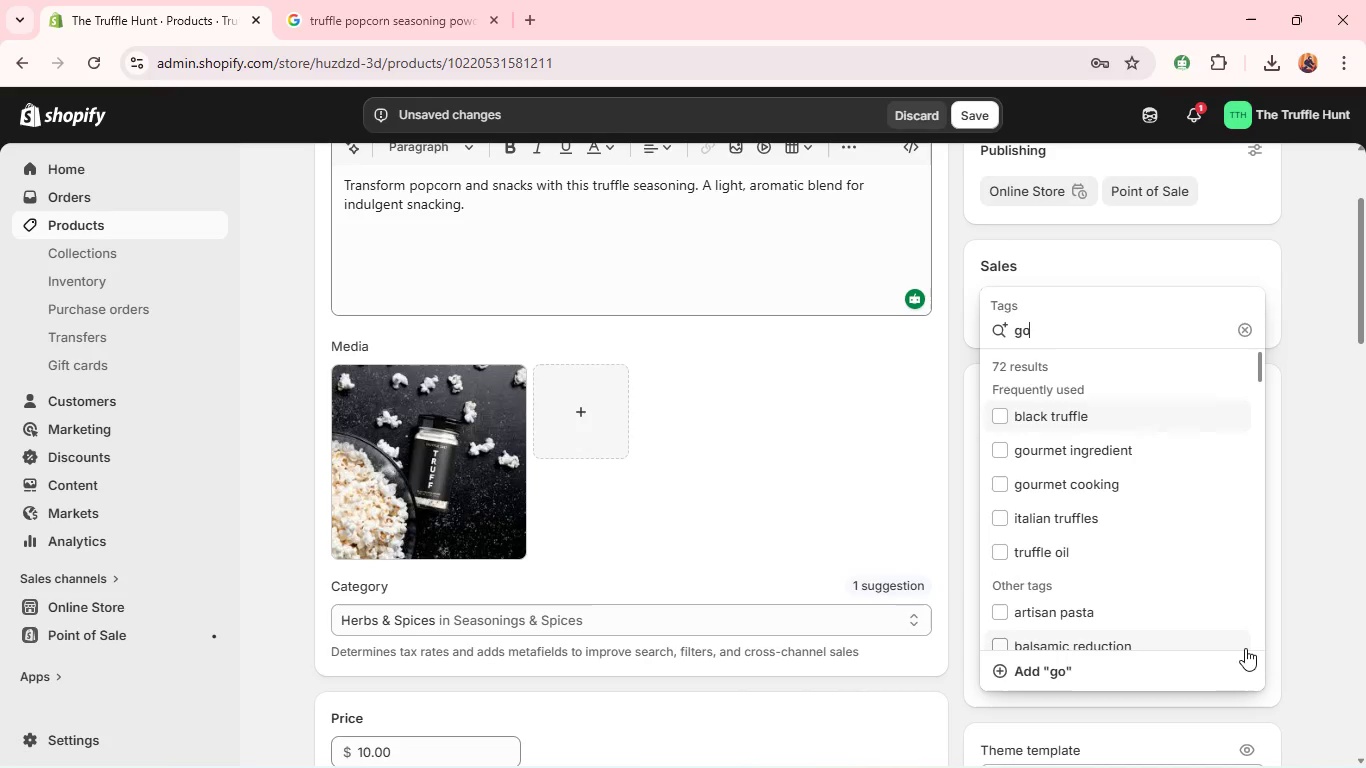 
type(gourmet se)
 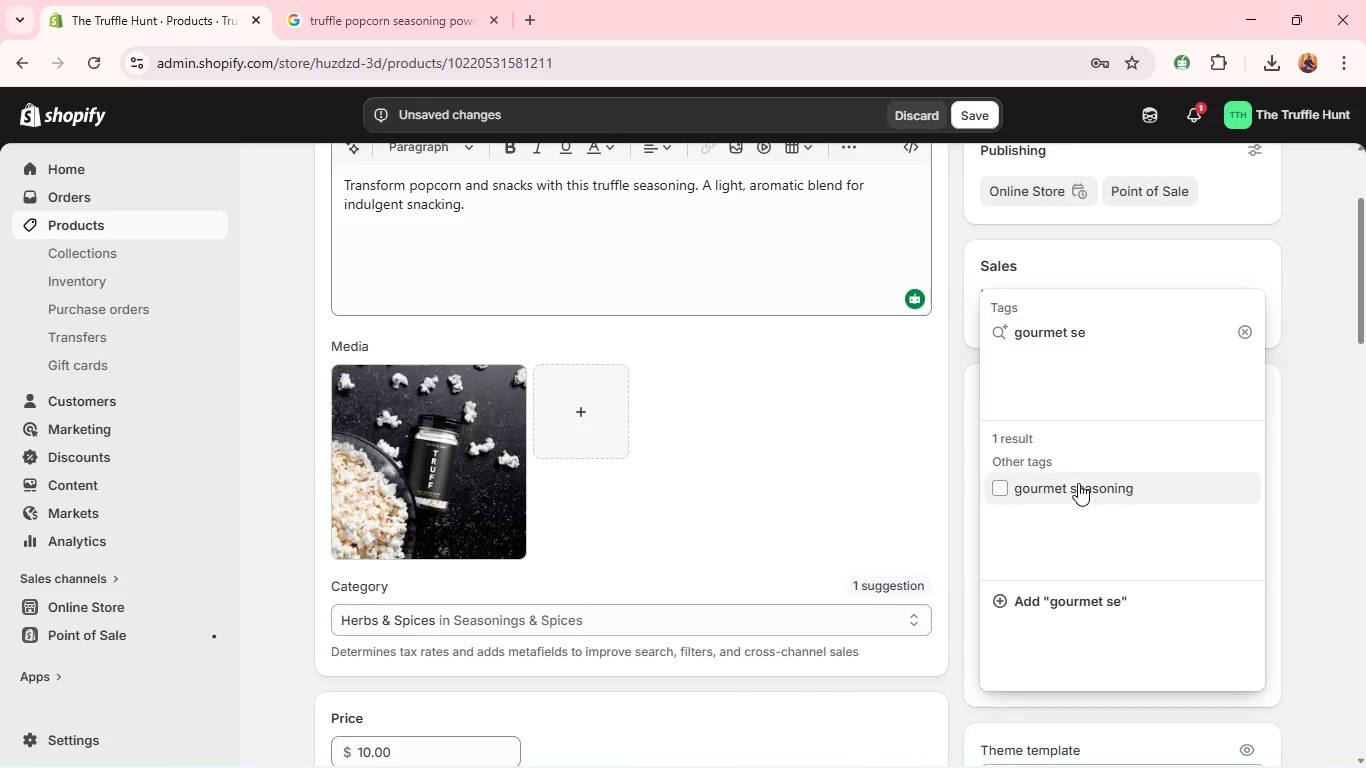 
left_click([1078, 483])
 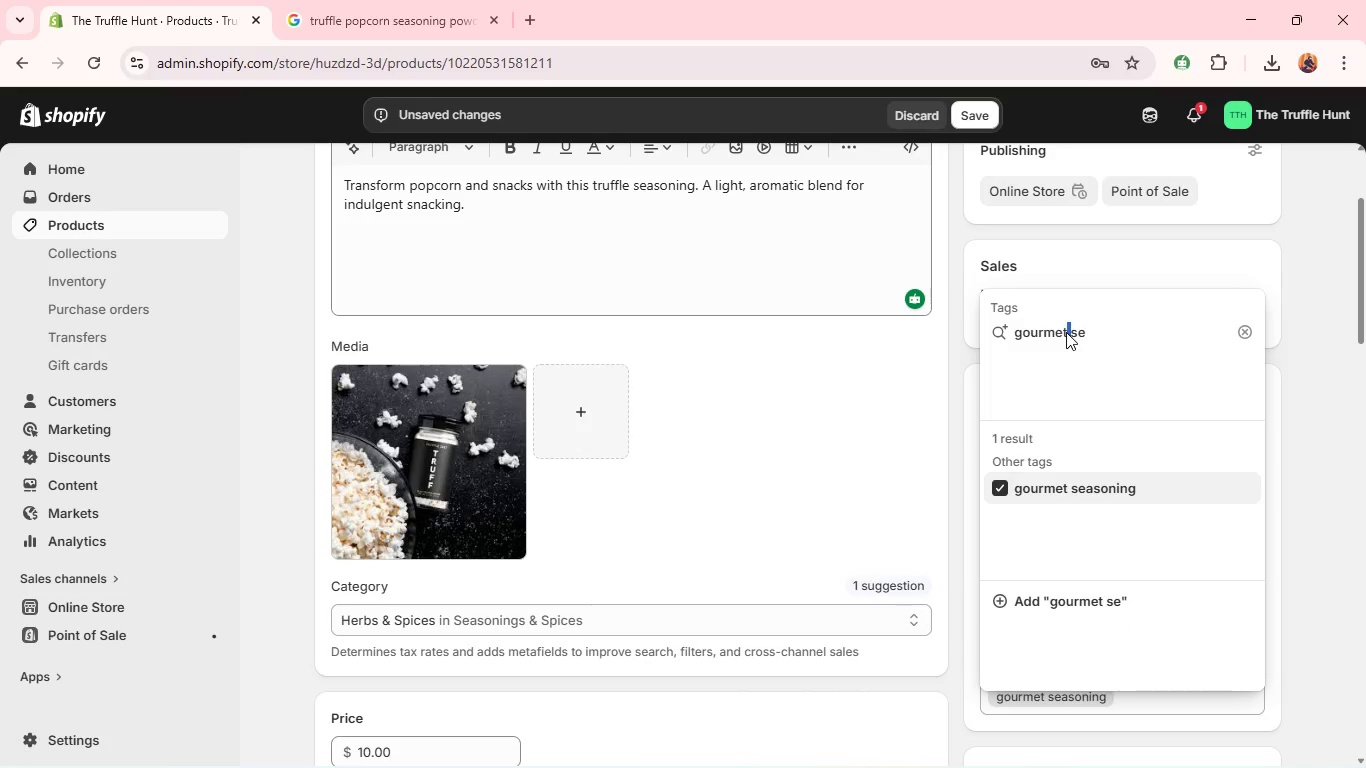 
double_click([1066, 332])
 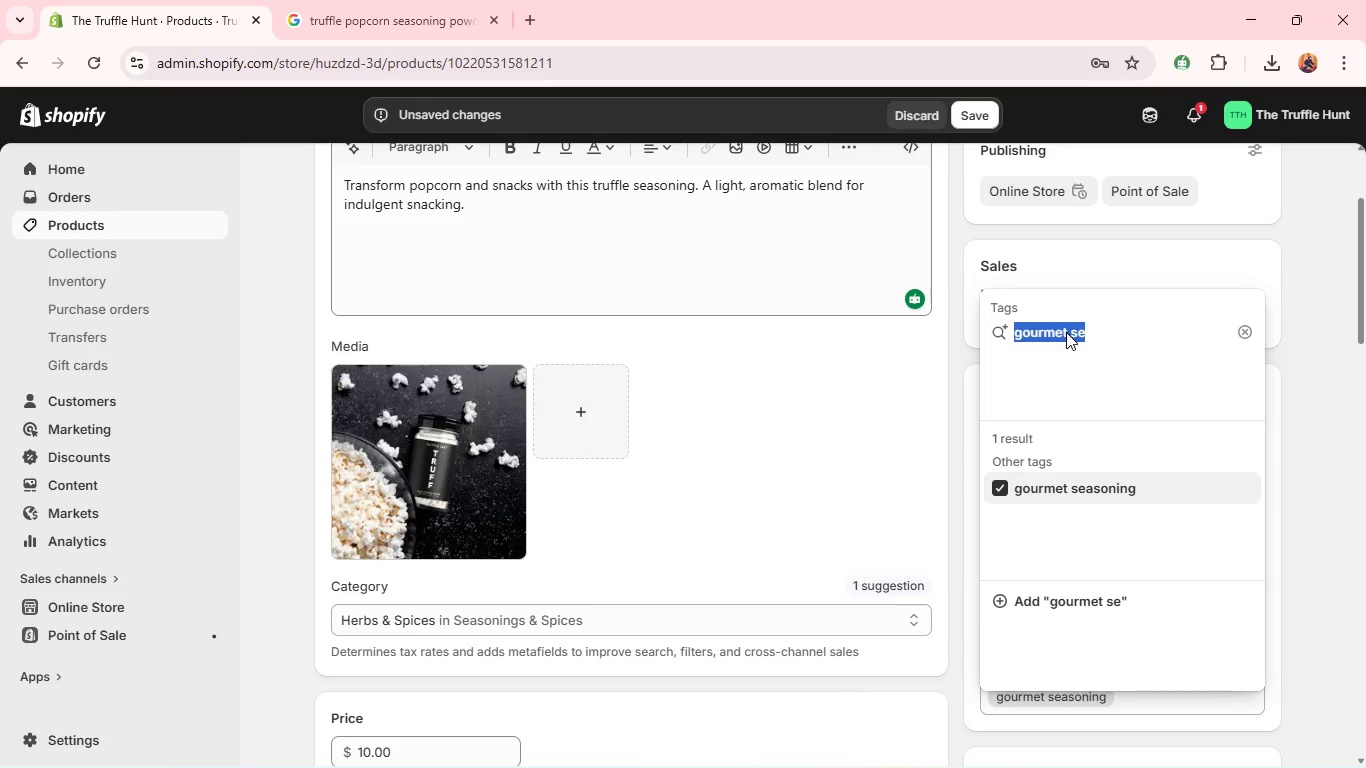 
triple_click([1066, 332])
 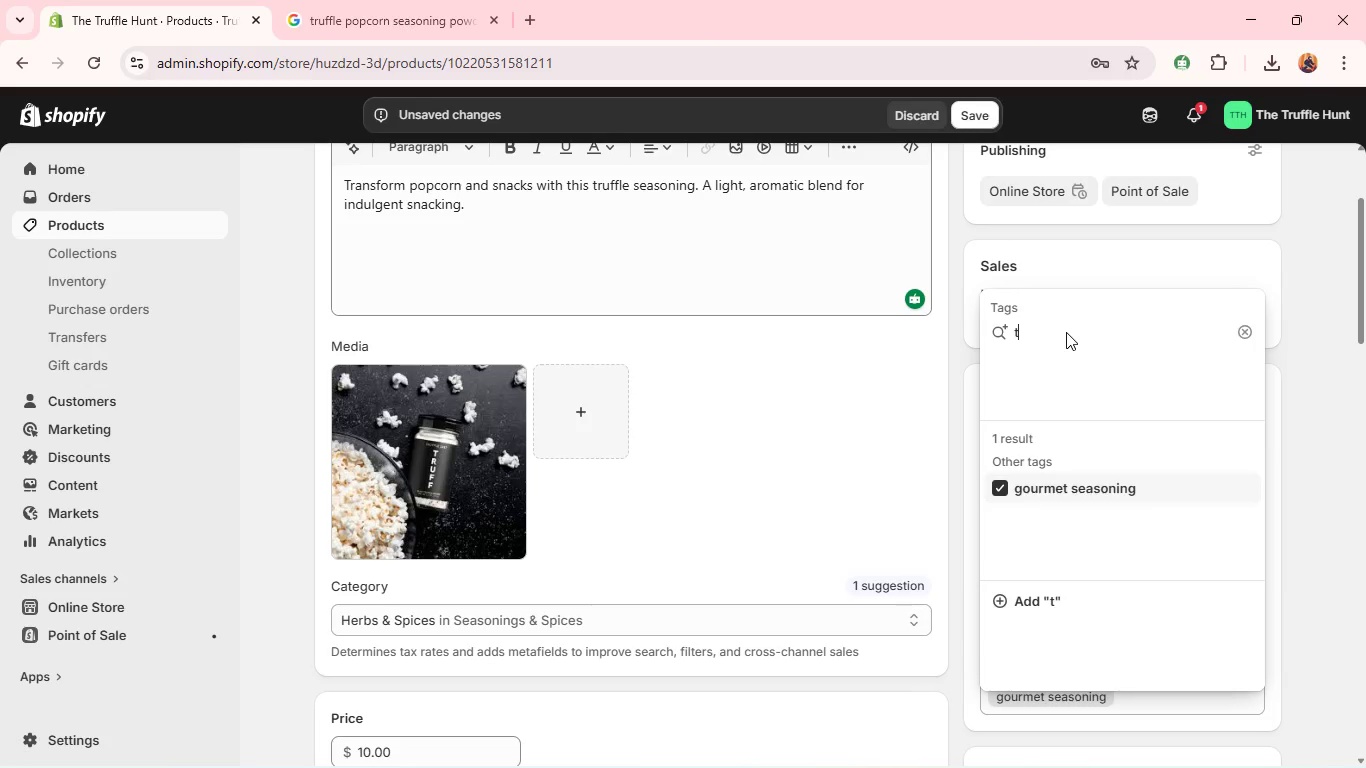 
type(truffl)
 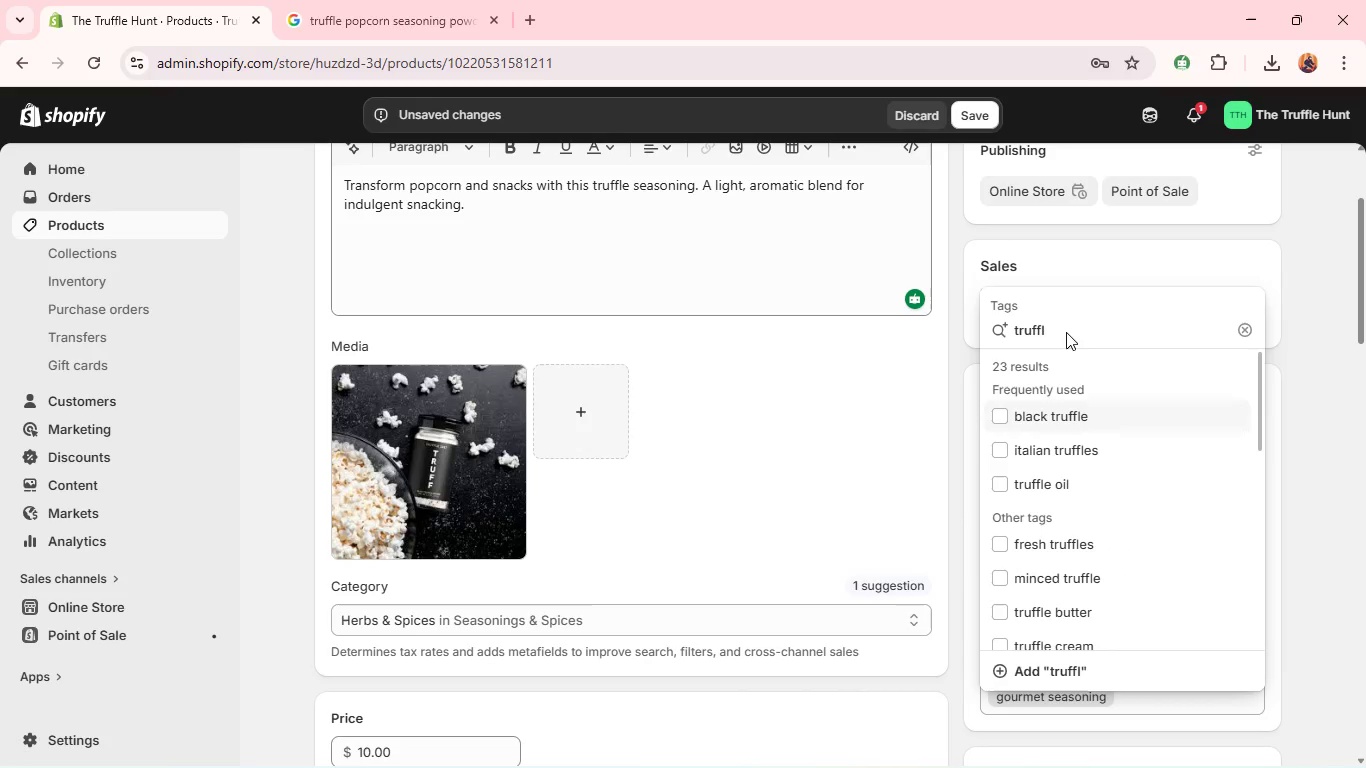 
key(E)
 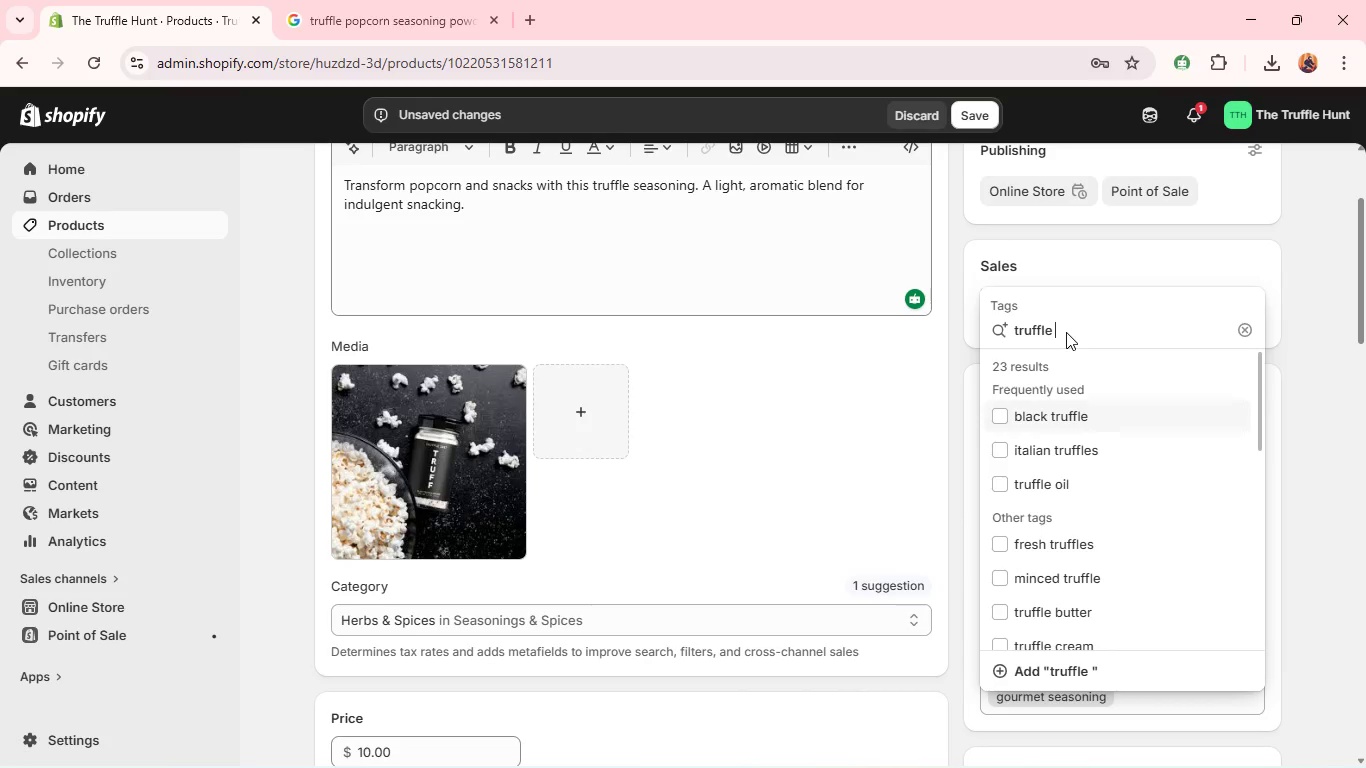 
key(Space)
 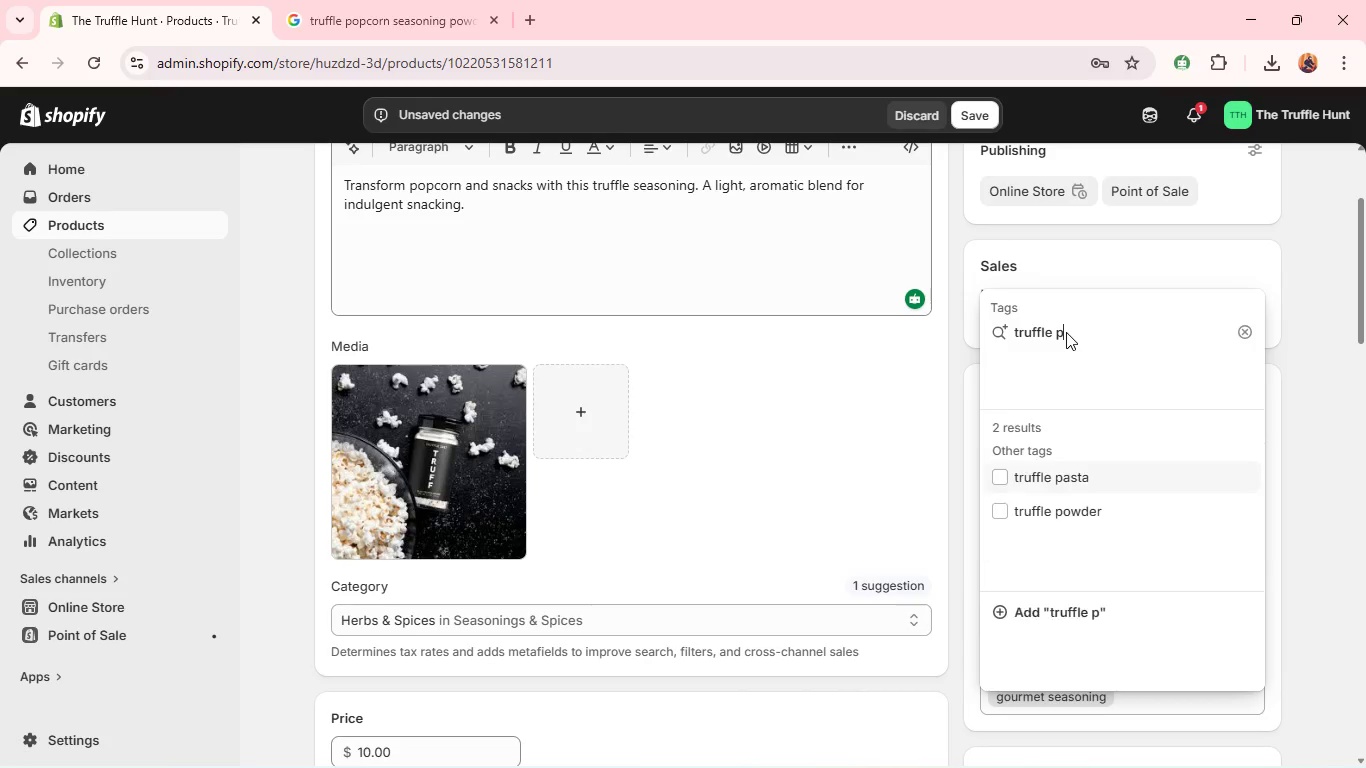 
key(P)
 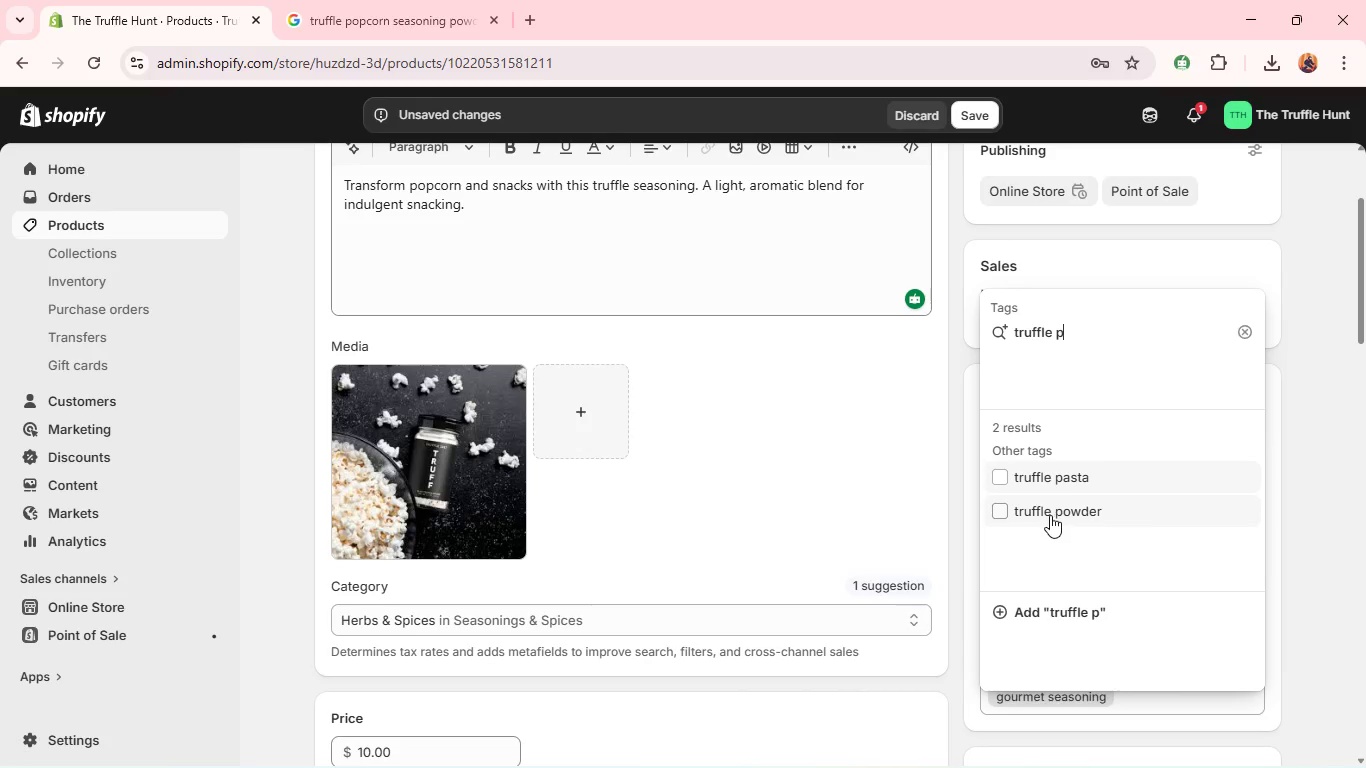 
left_click([1050, 515])
 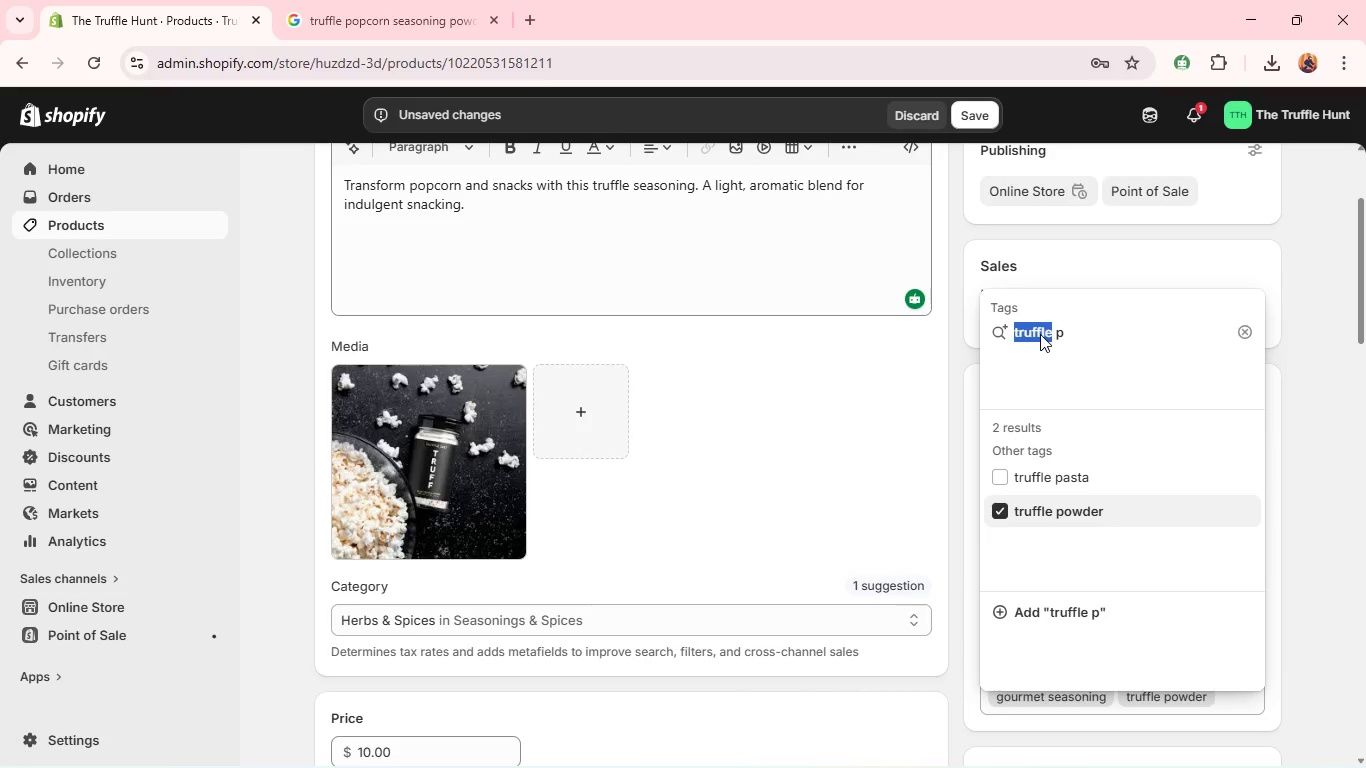 
double_click([1040, 334])
 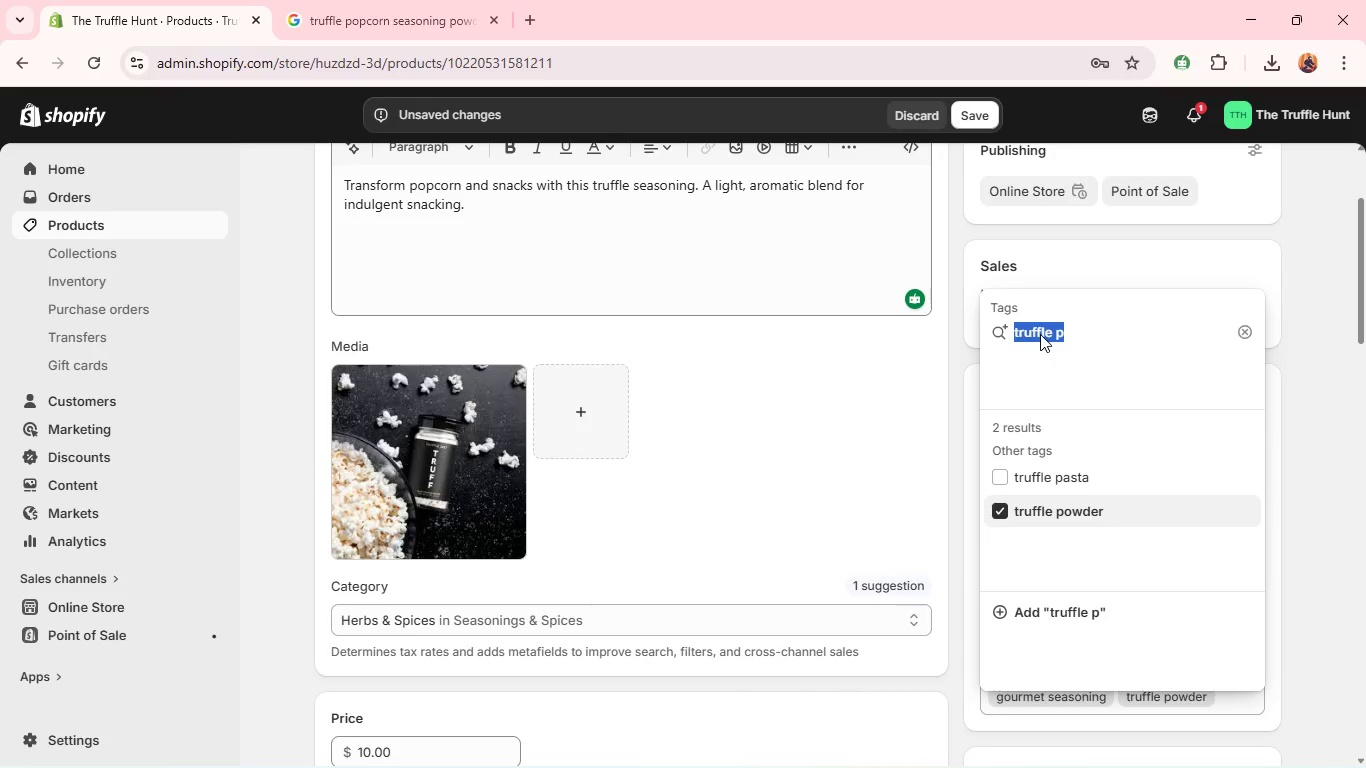 
triple_click([1040, 334])
 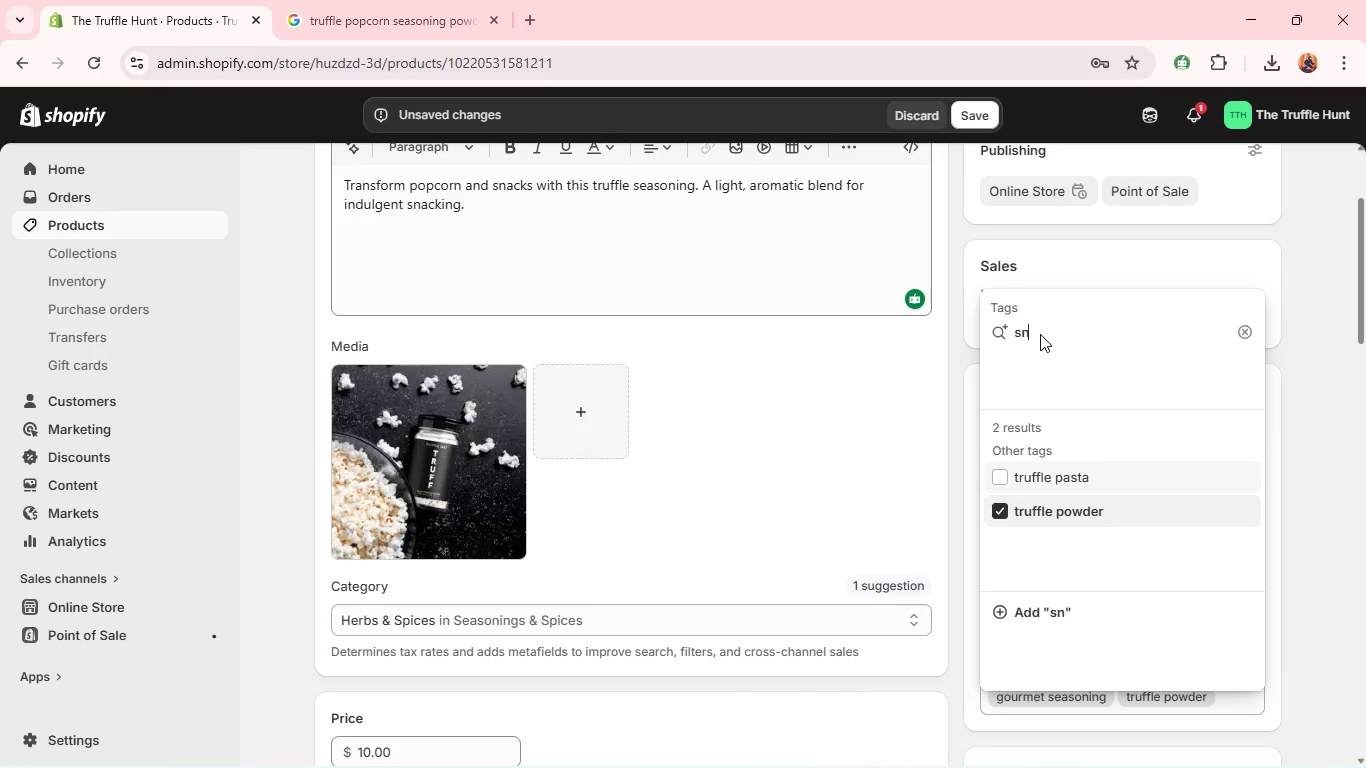 
type(snacks )
 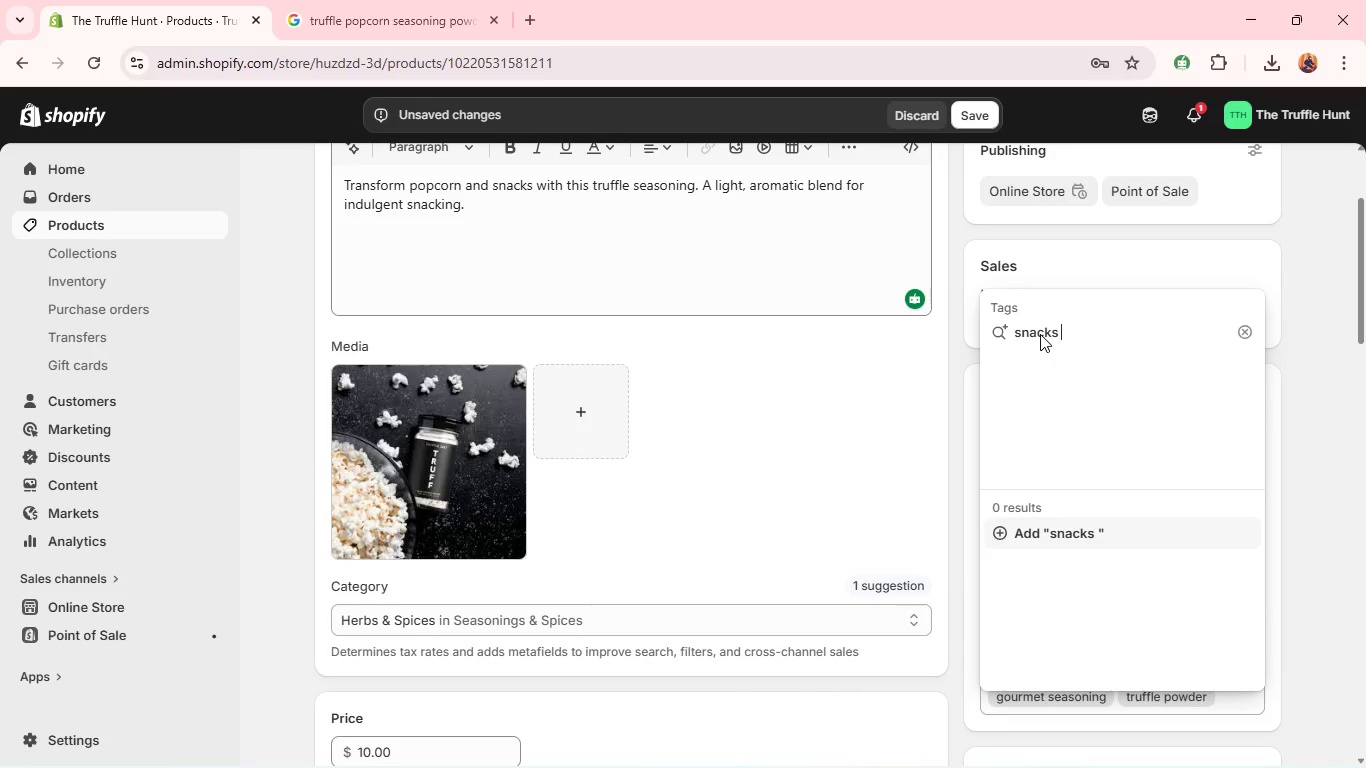 
key(Enter)
 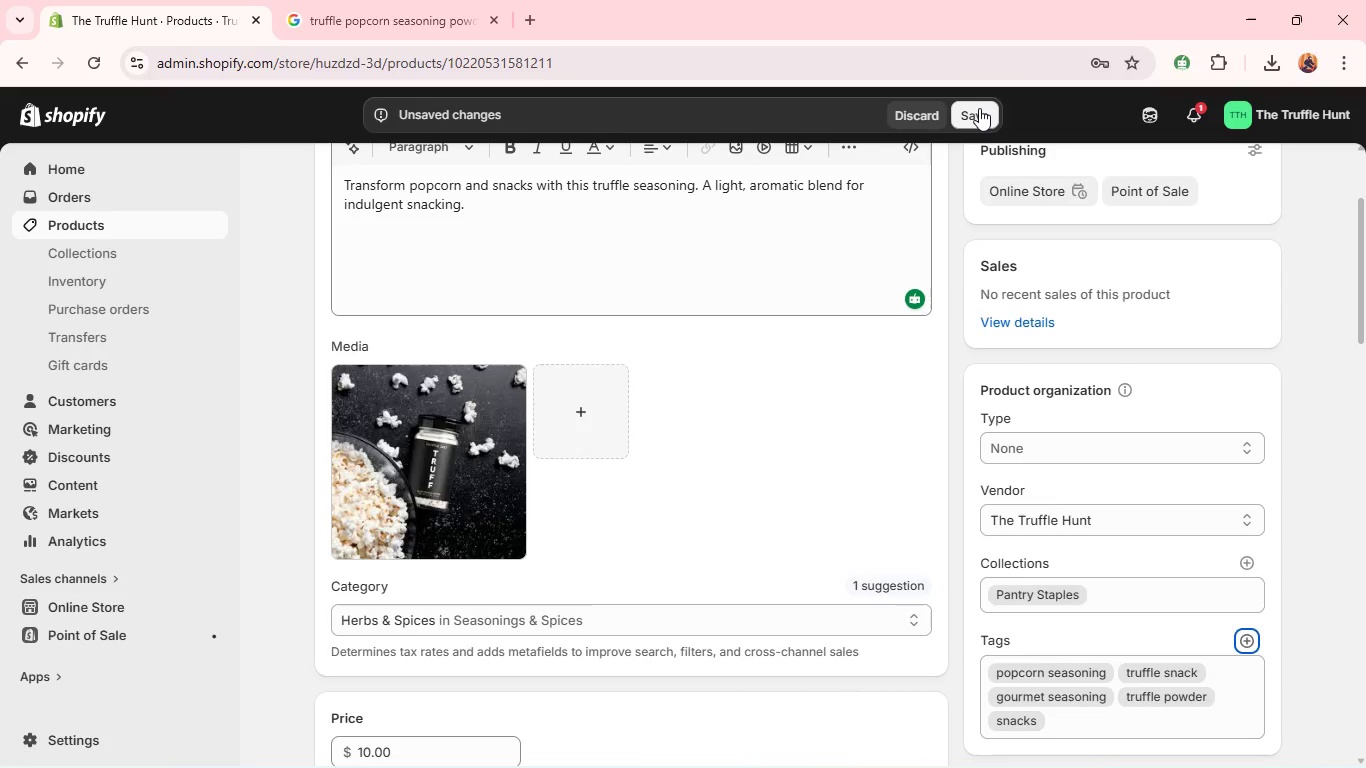 
left_click([979, 108])
 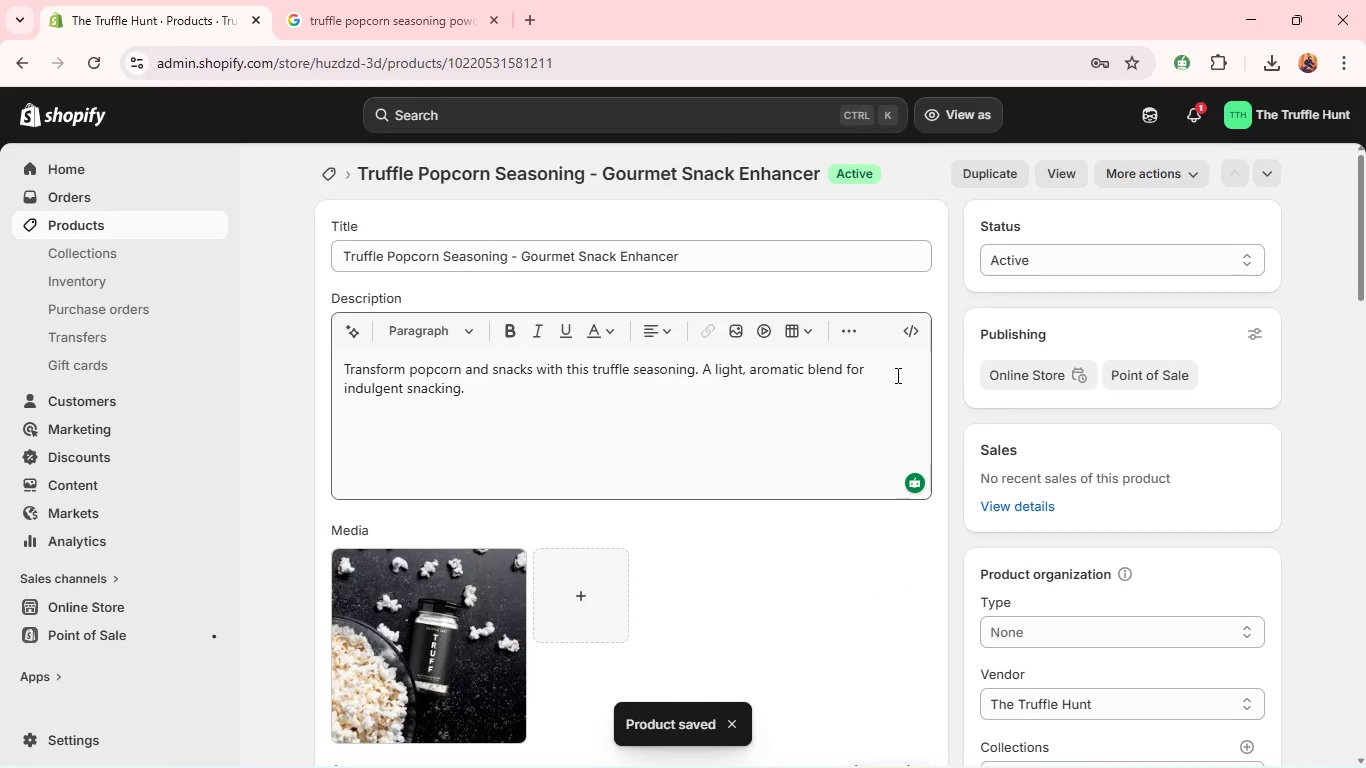 
wait(9.81)
 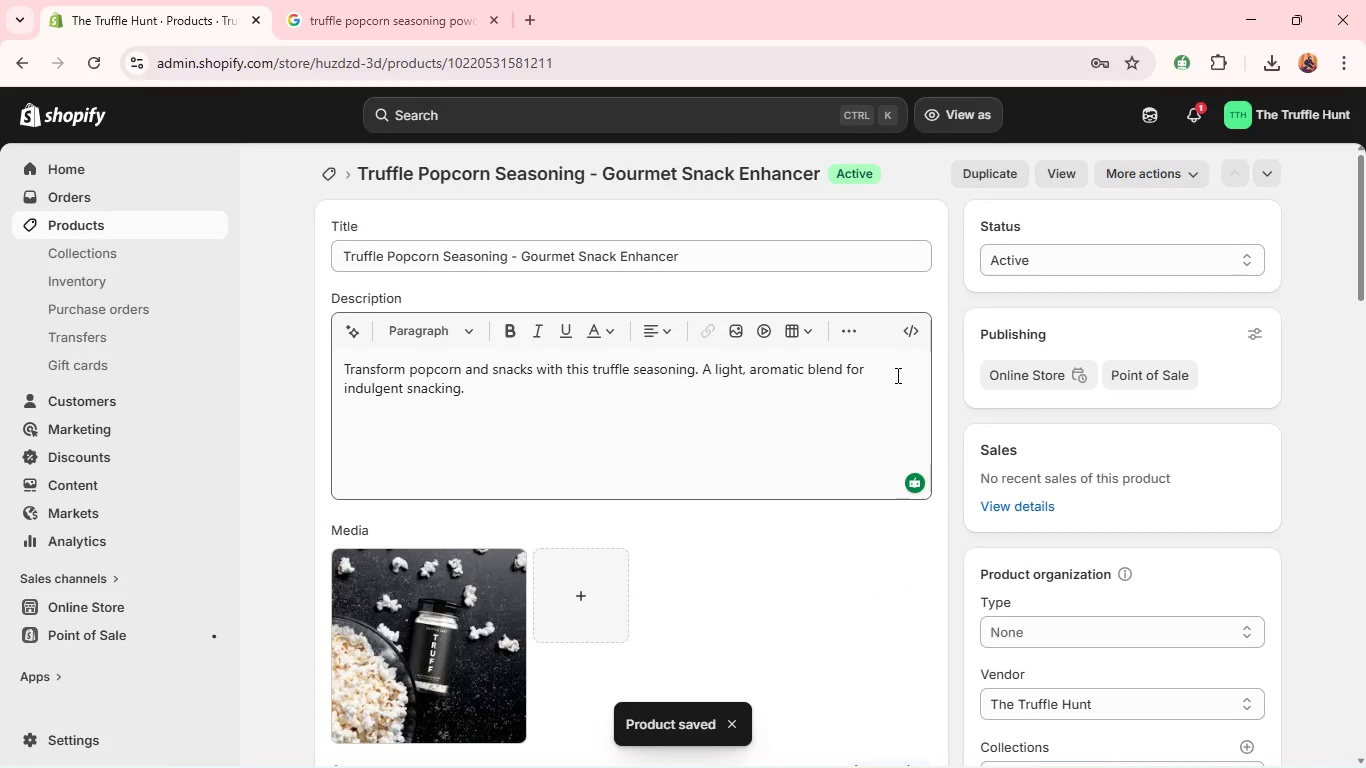 
left_click([338, 176])
 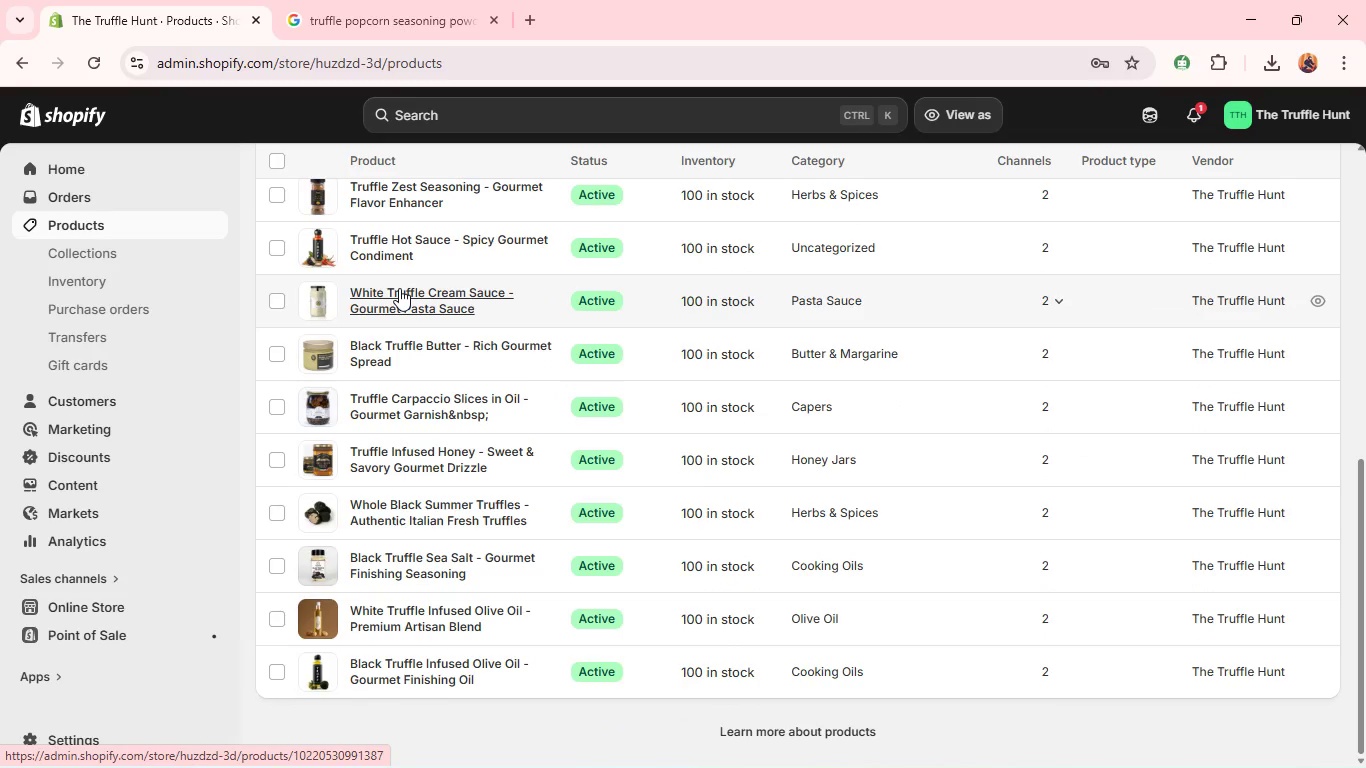 
wait(79.94)
 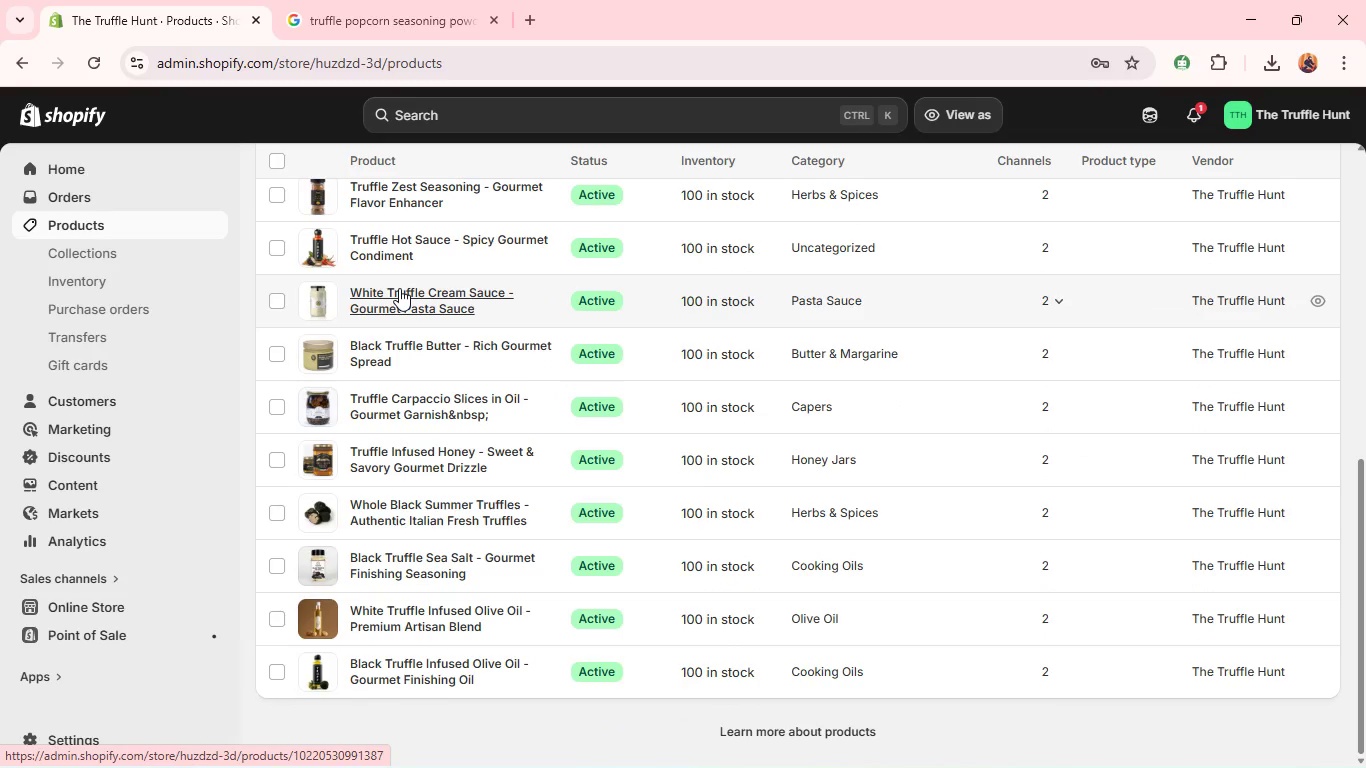 
left_click([110, 605])
 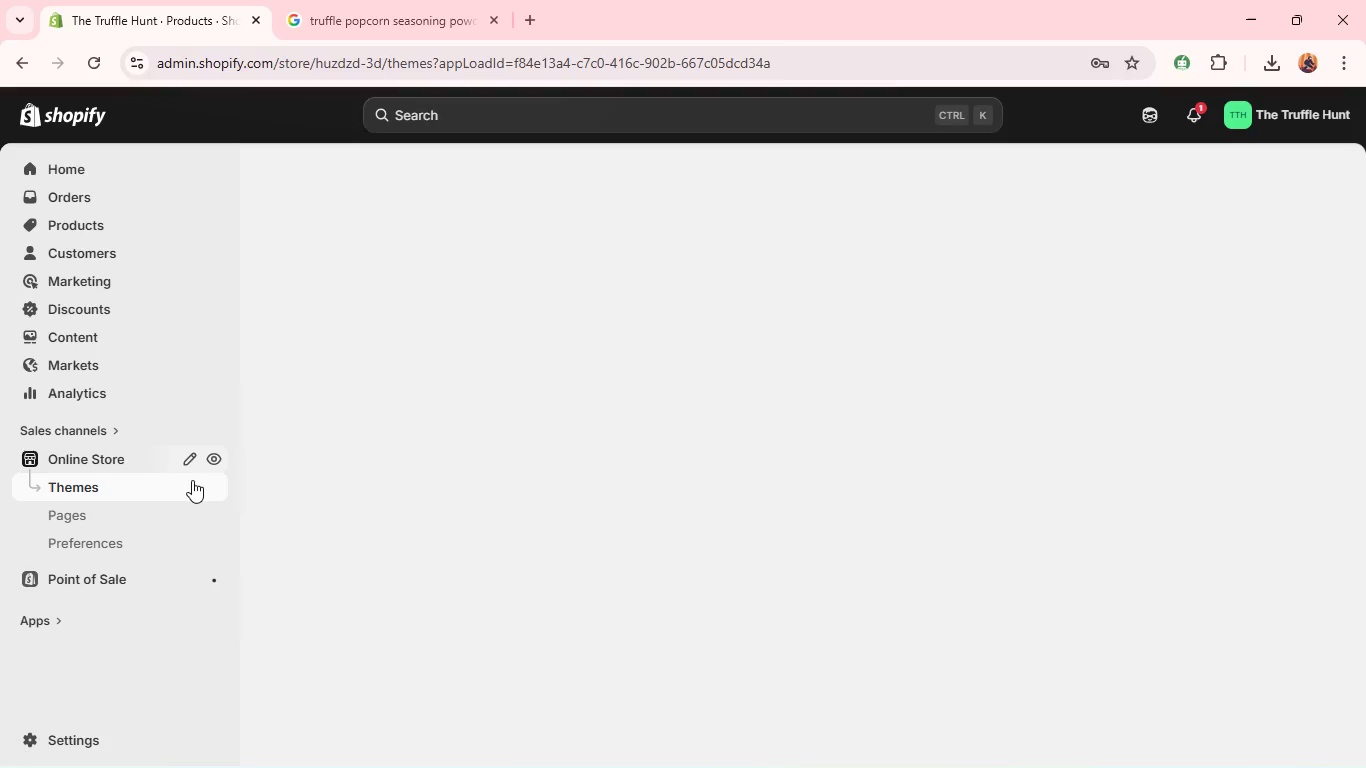 
wait(6.34)
 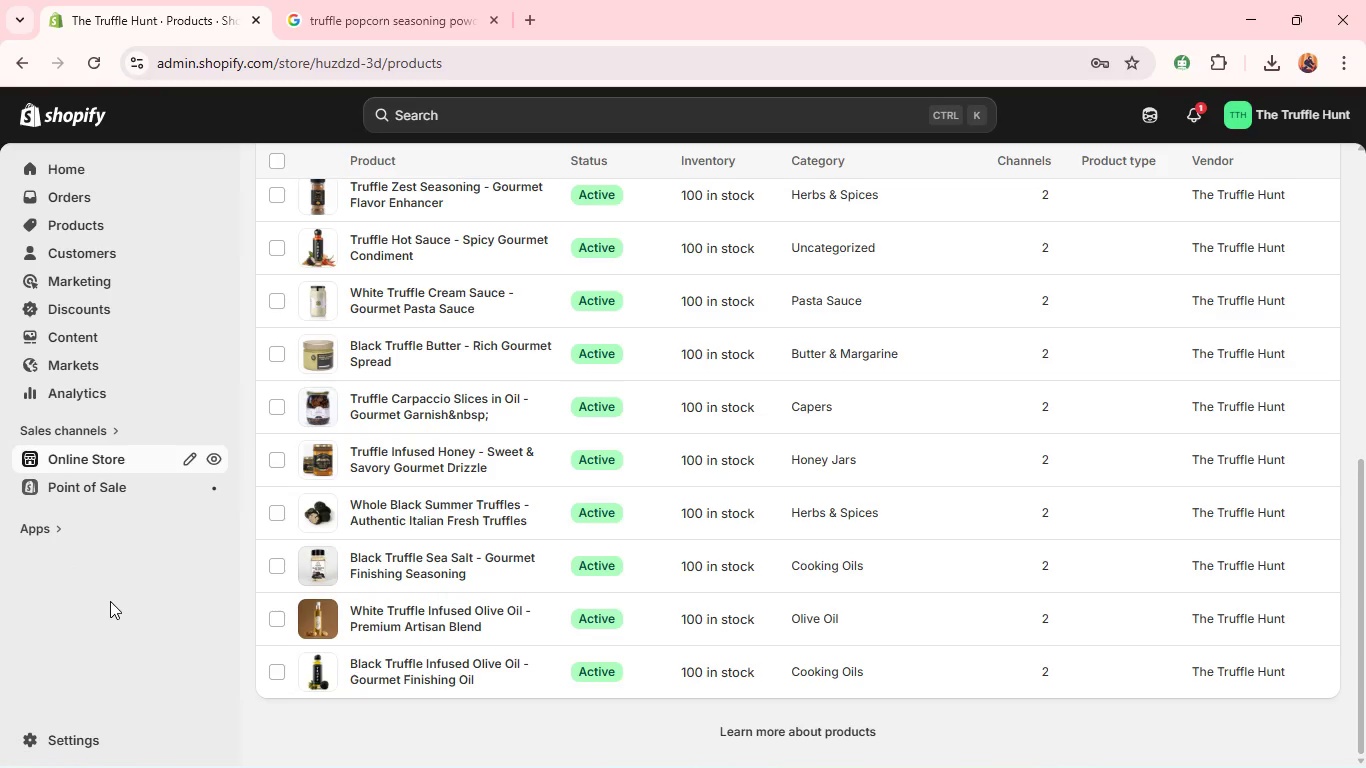 
left_click([213, 463])
 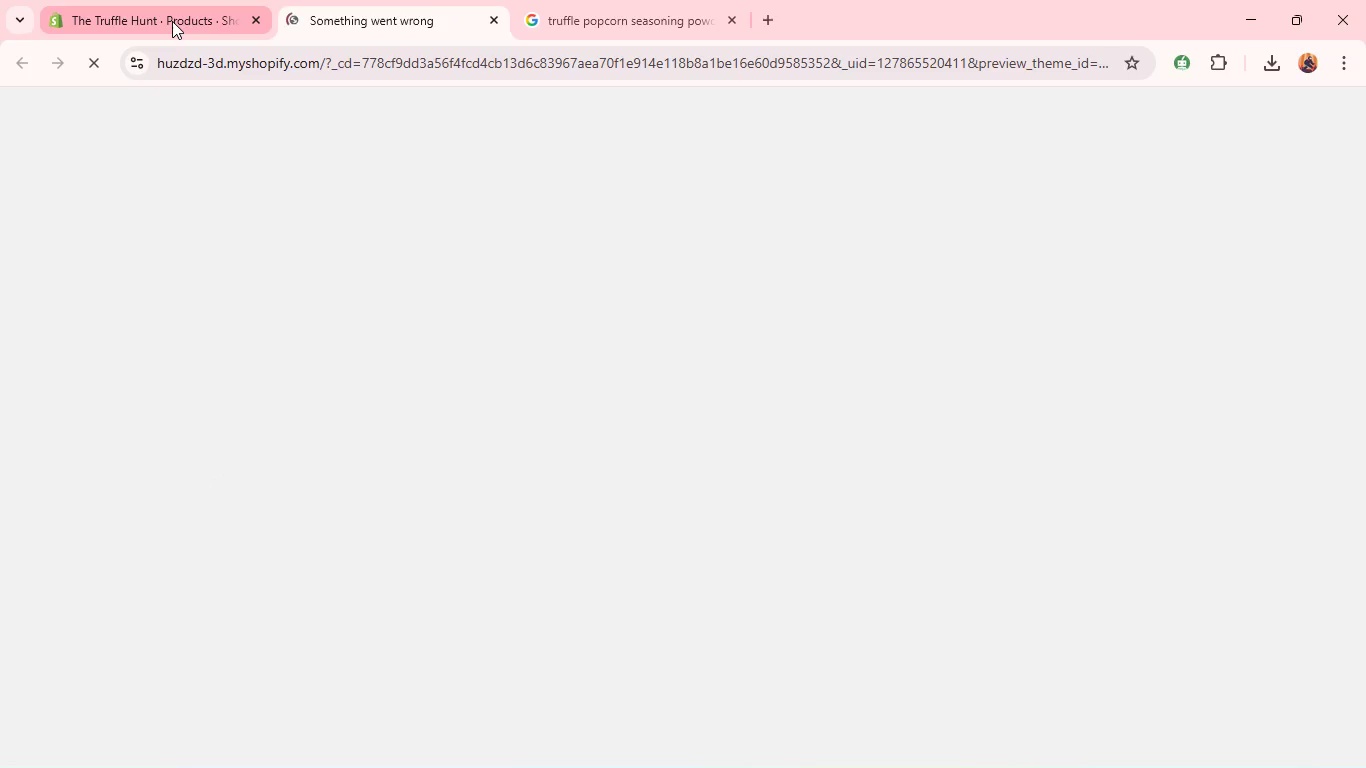 
left_click([172, 21])
 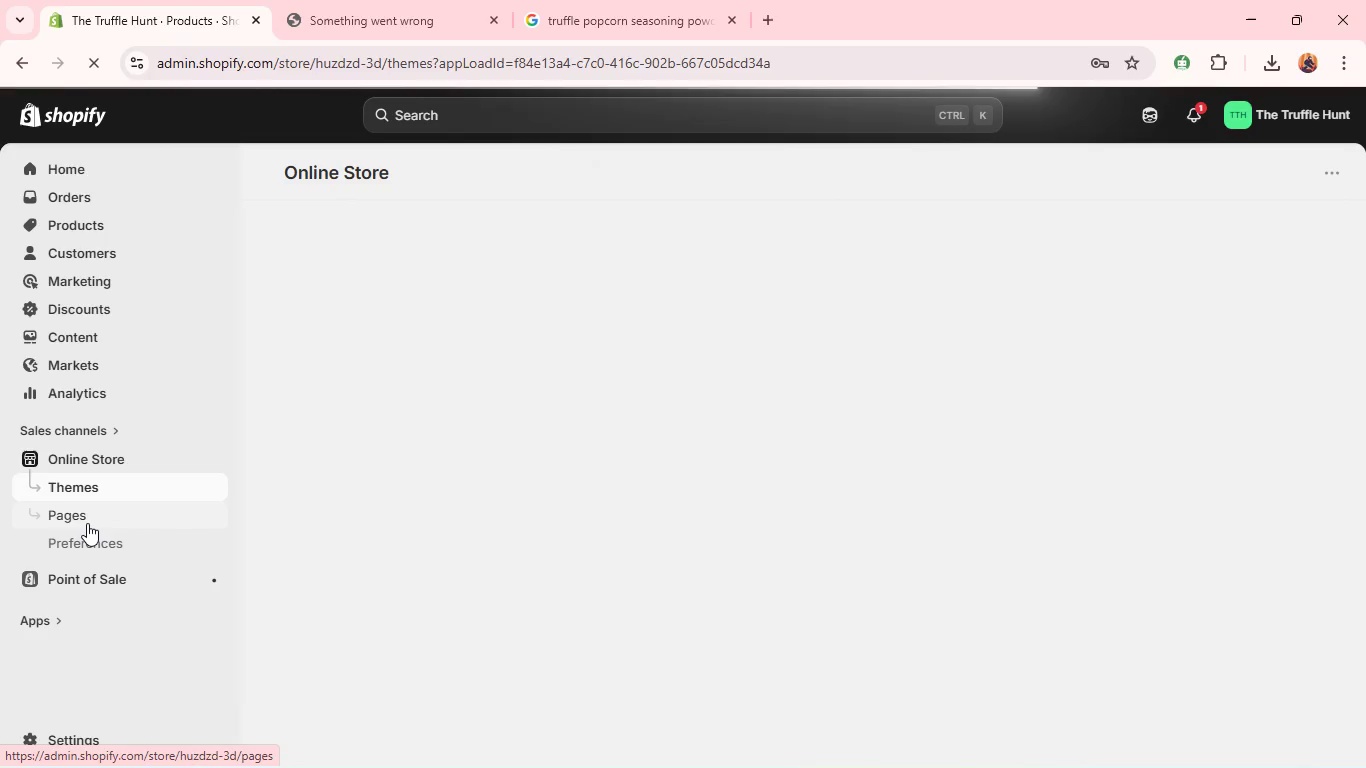 
left_click([87, 523])
 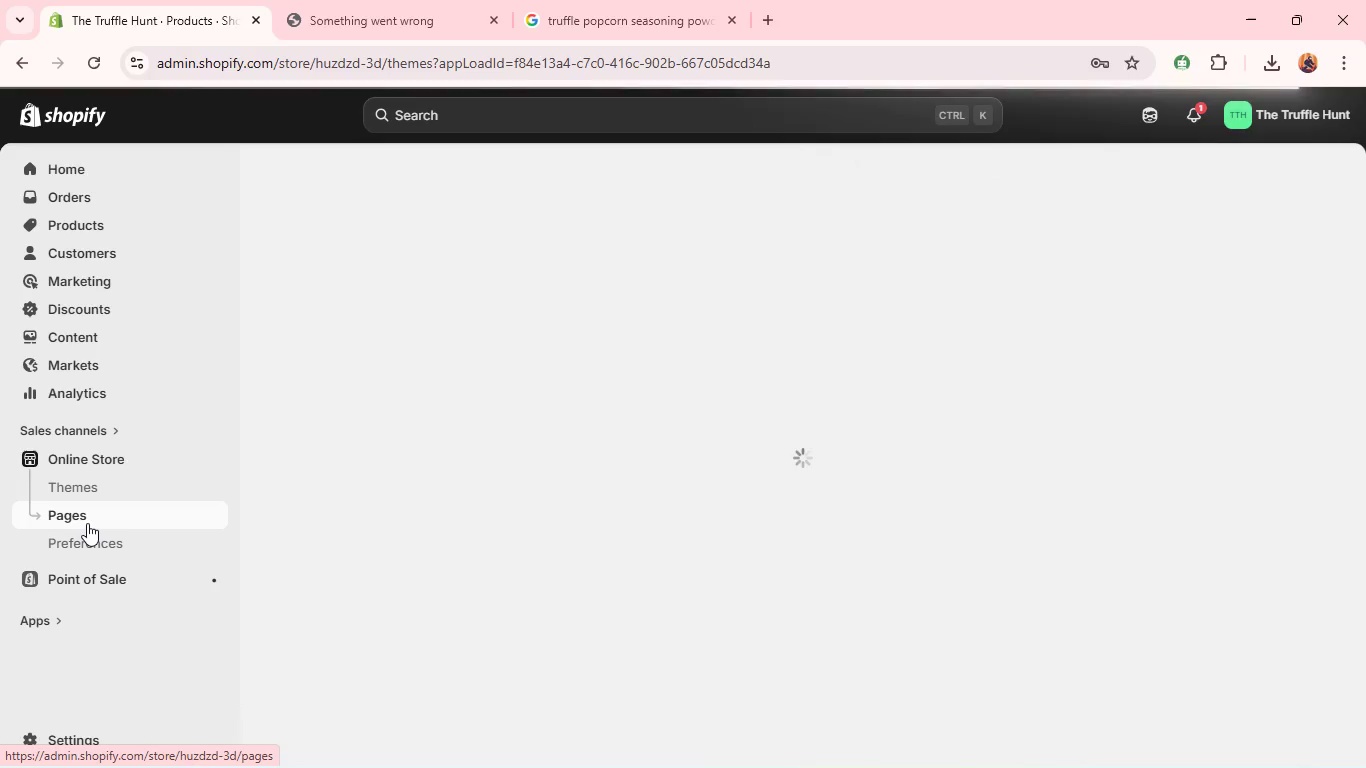 
wait(8.89)
 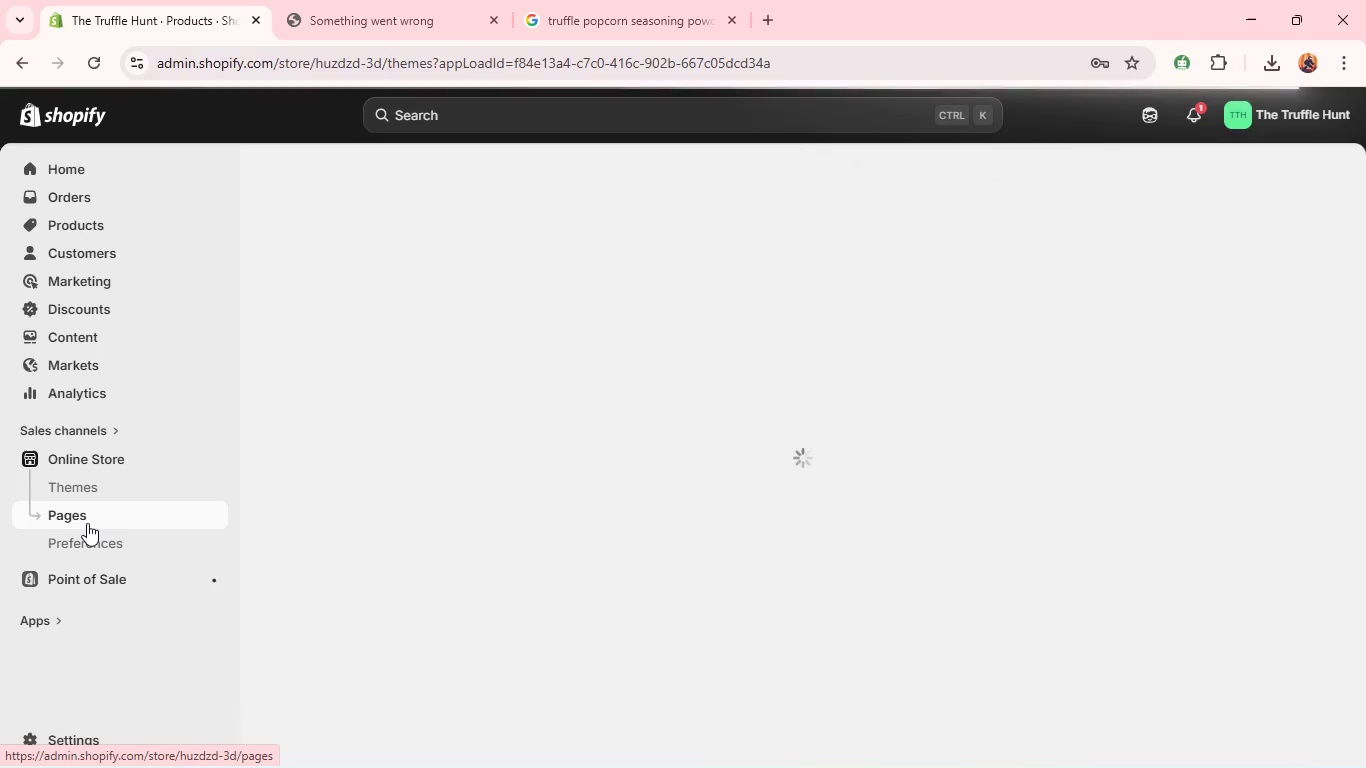 
left_click([127, 486])
 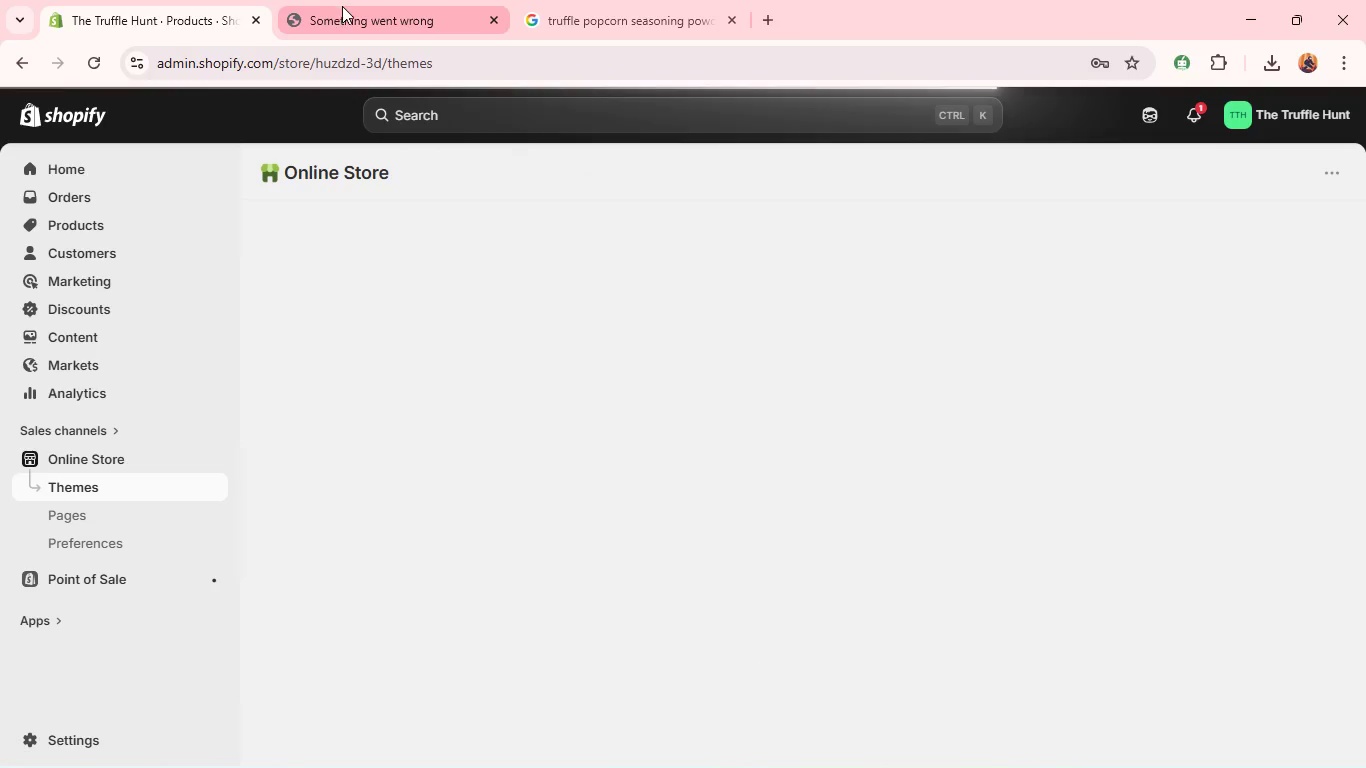 
left_click_drag(start_coordinate=[343, 6], to_coordinate=[360, 51])
 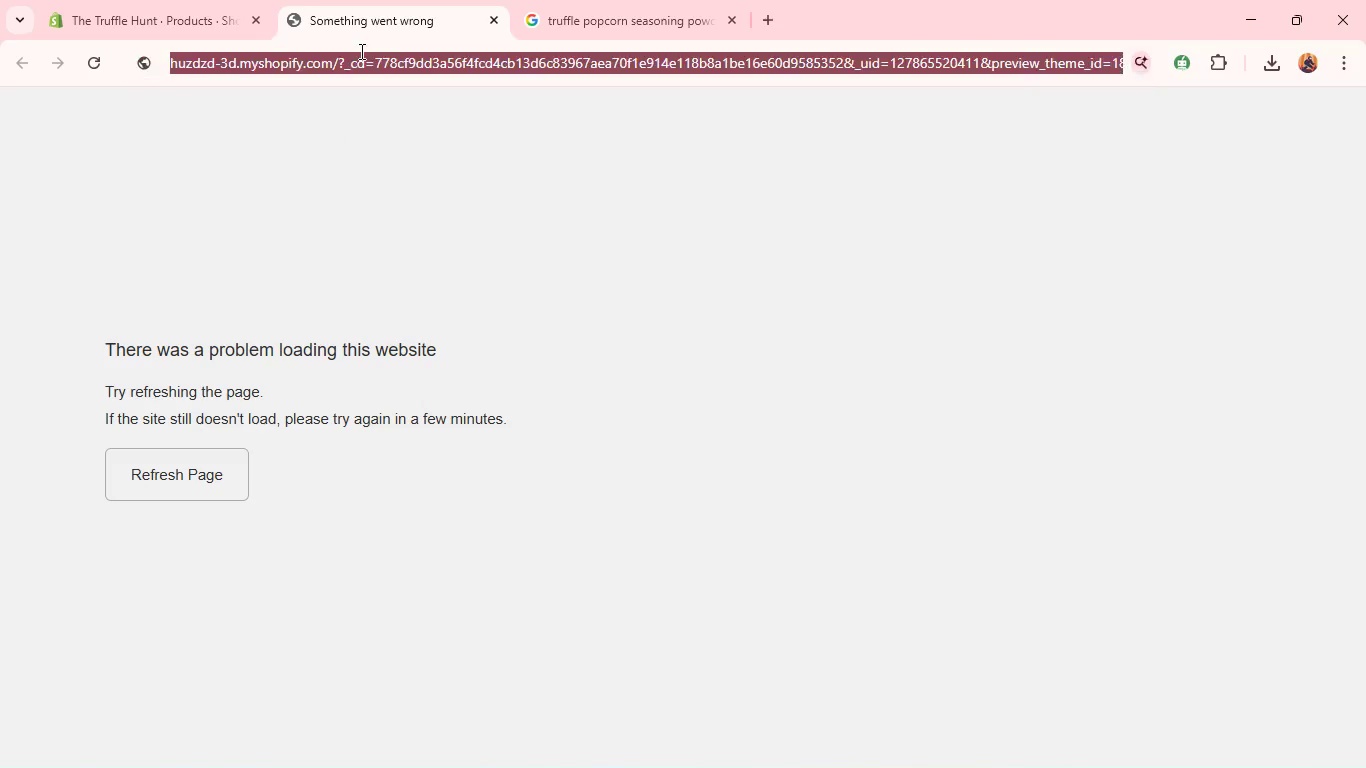 
left_click([360, 51])
 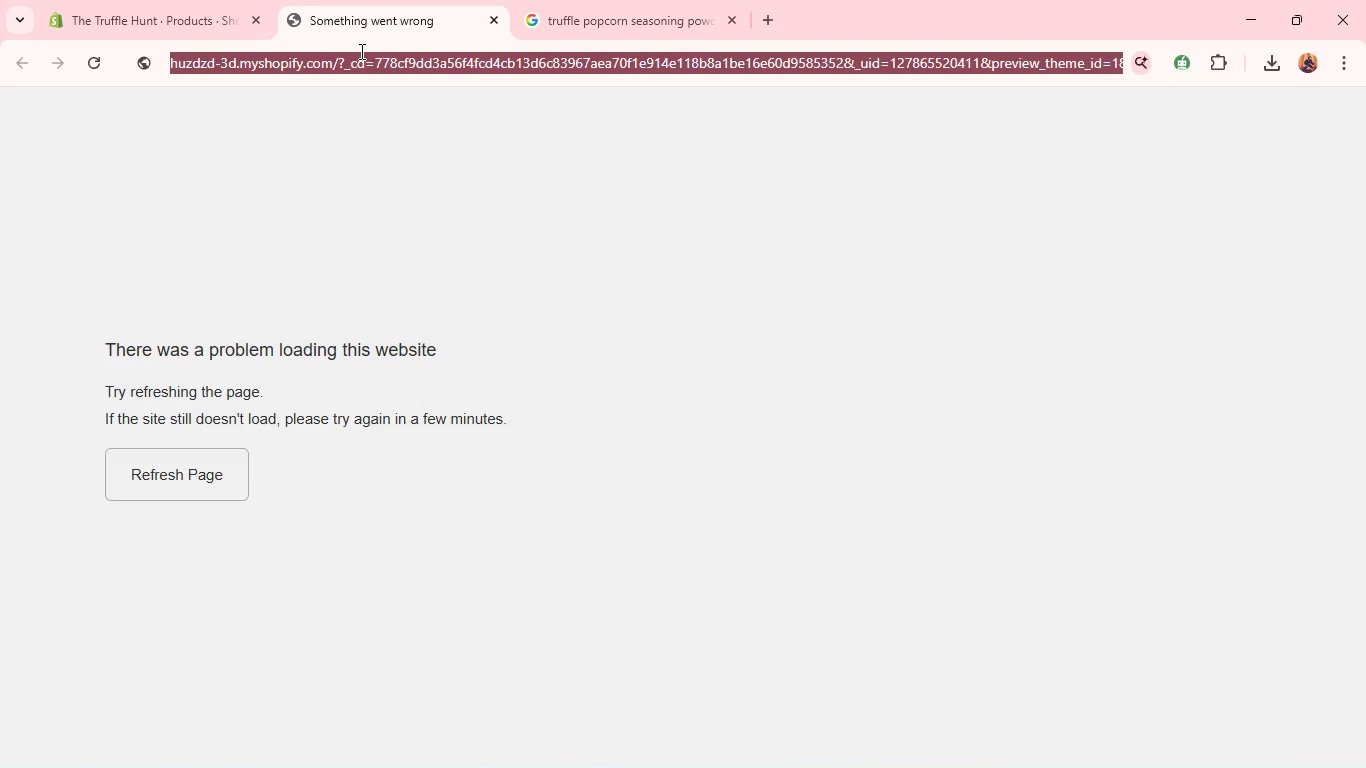 
key(Control+A)
 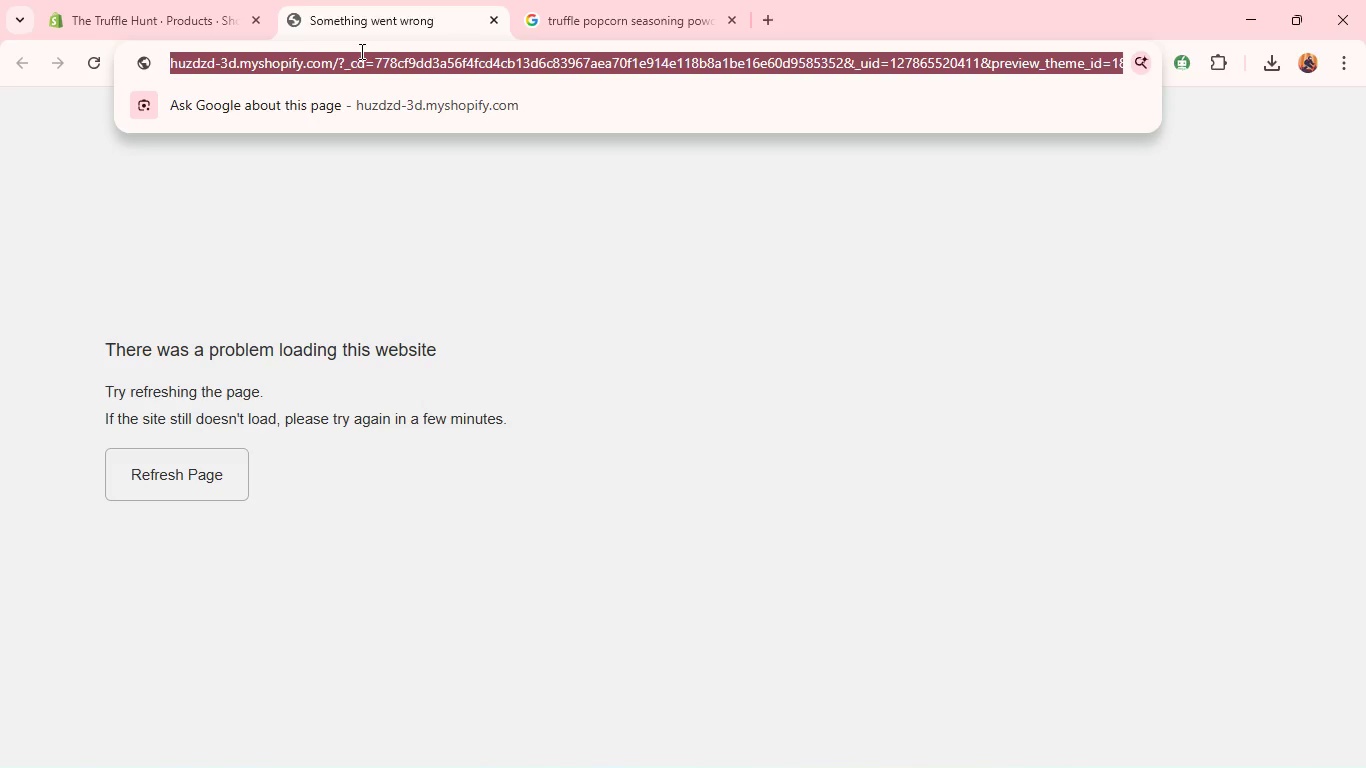 
key(Control+C)
 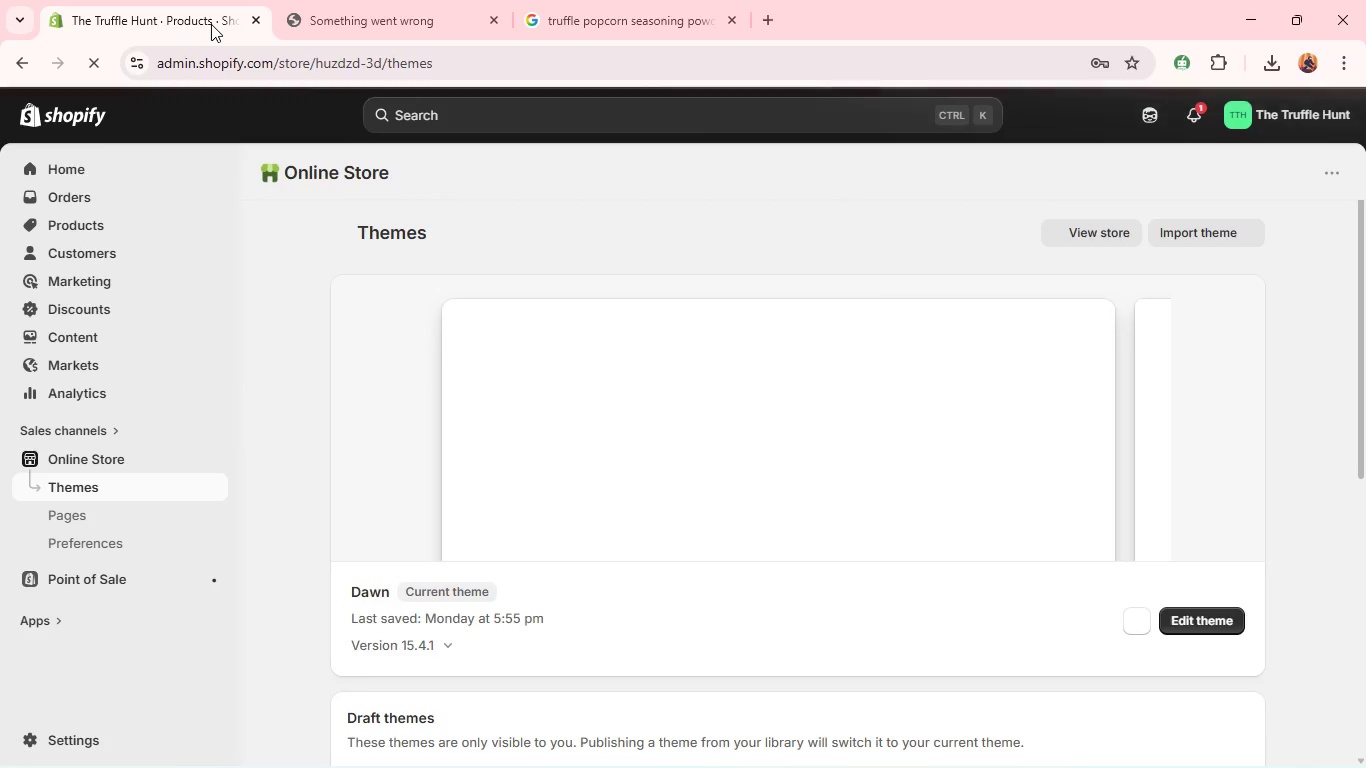 
left_click([211, 24])
 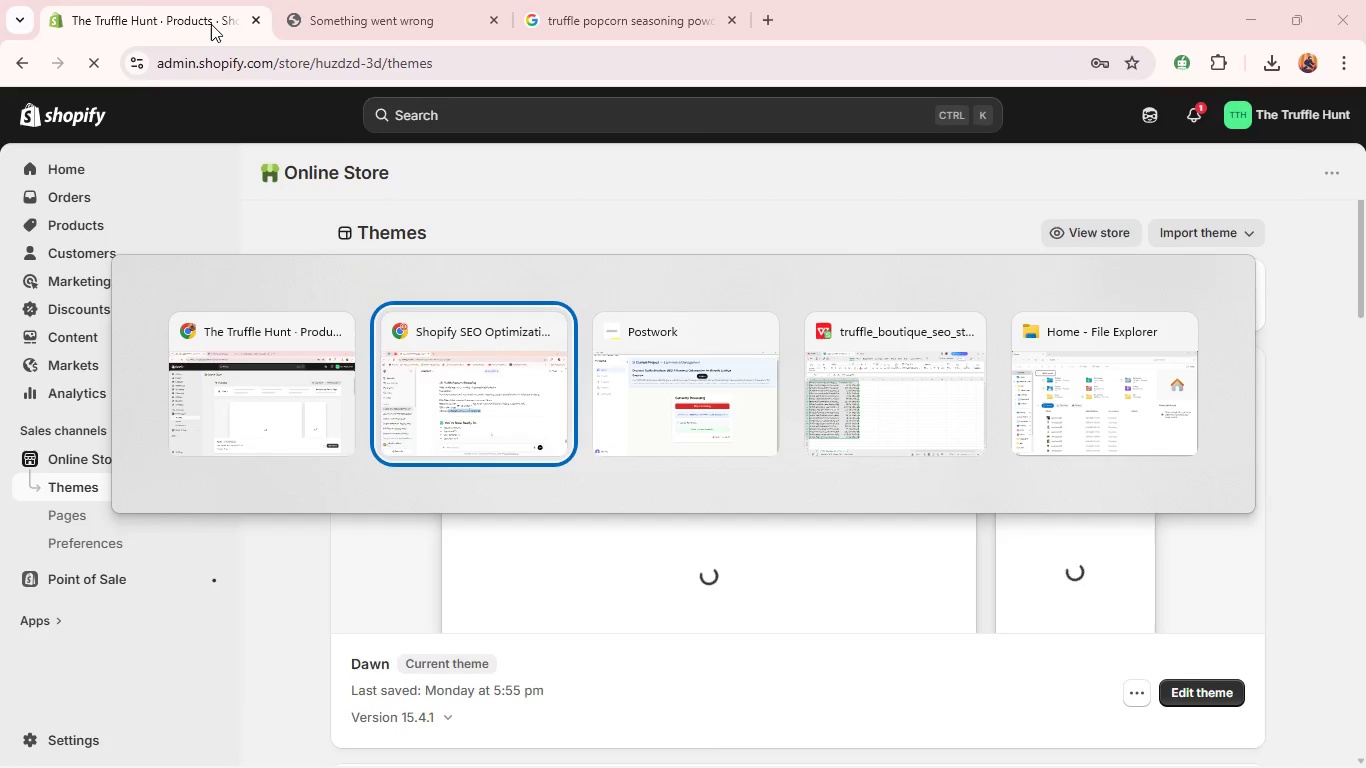 
hold_key(key=AltLeft, duration=1.14)
 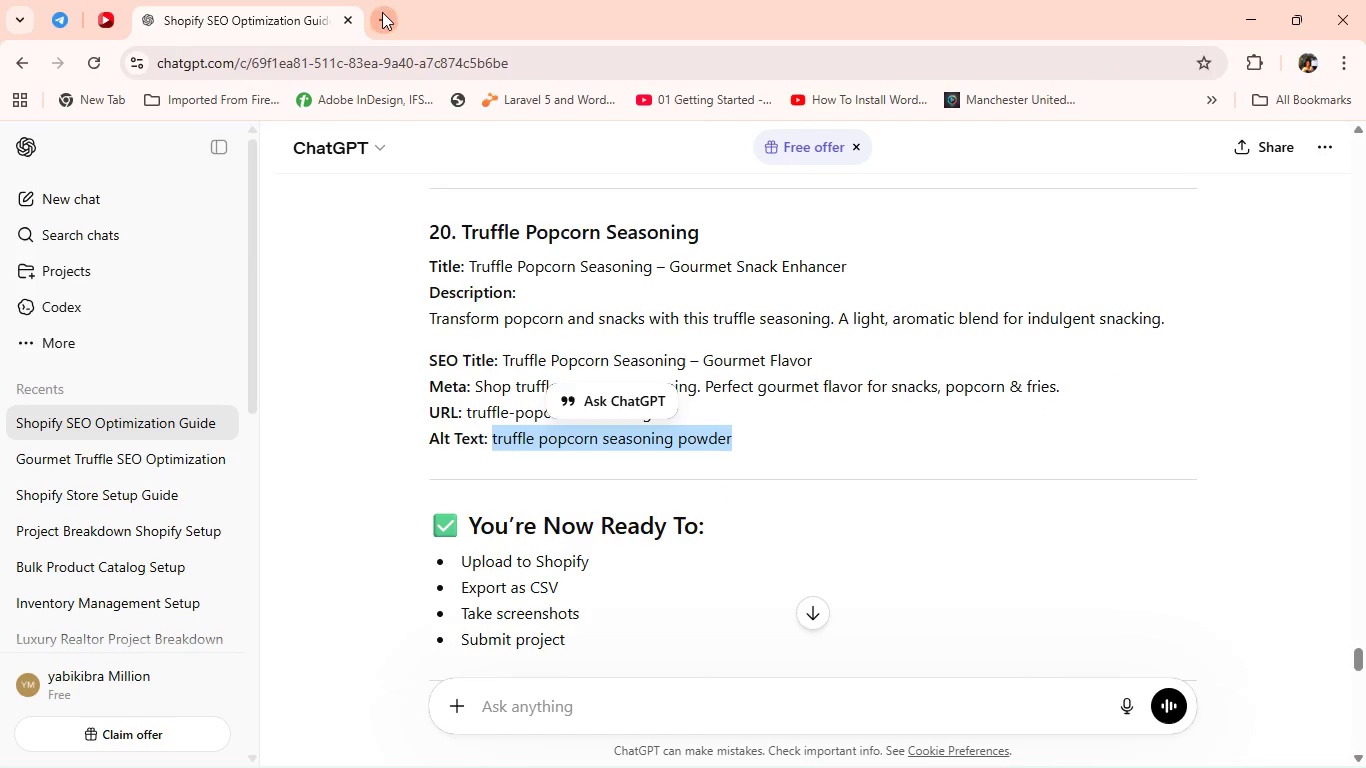 
key(Tab)
 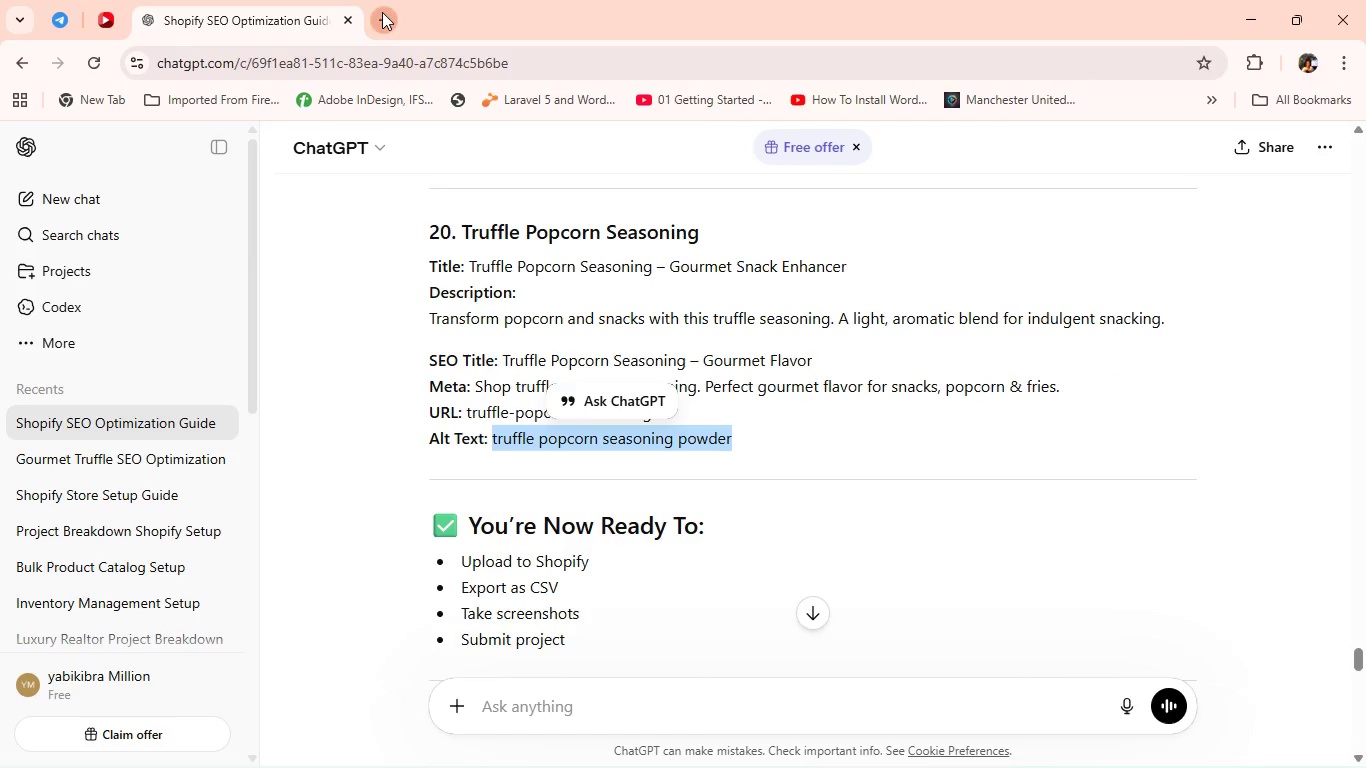 
left_click([382, 12])
 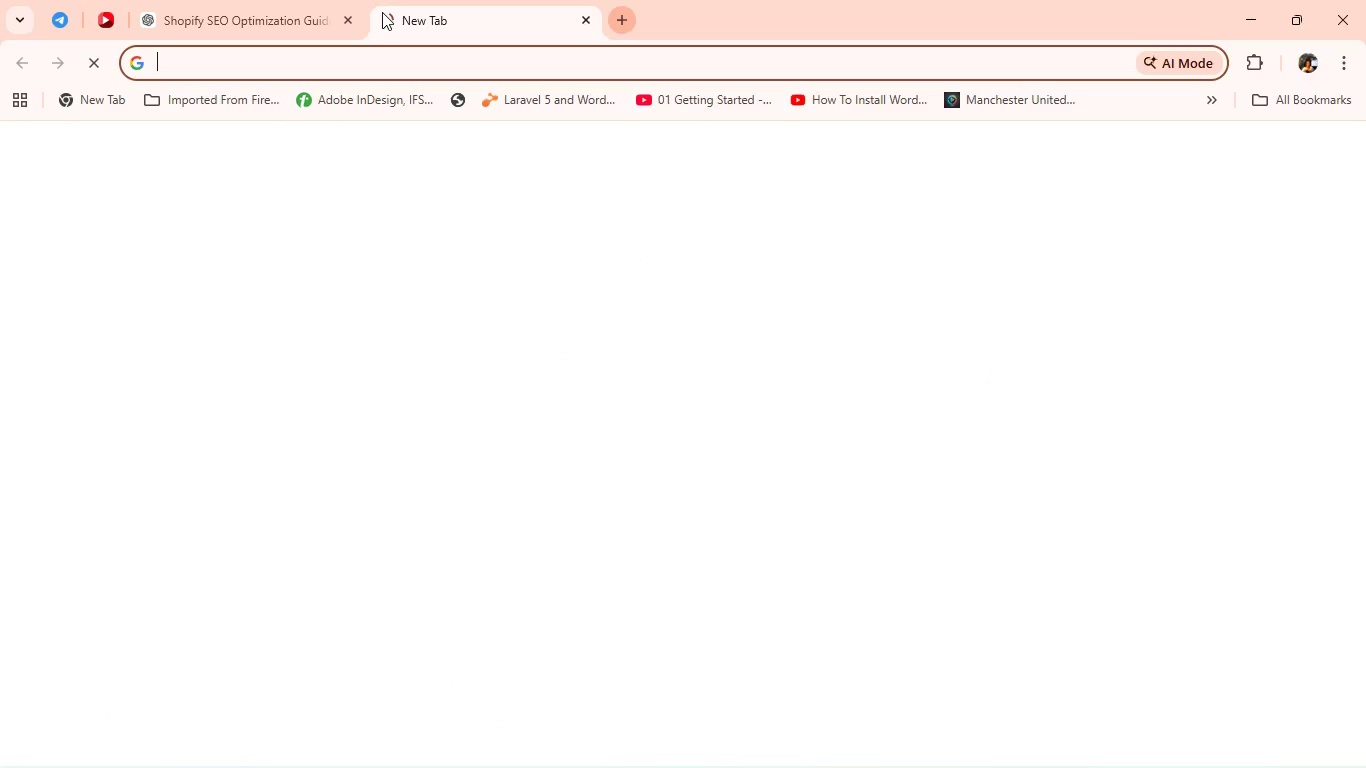 
key(Control+V)
 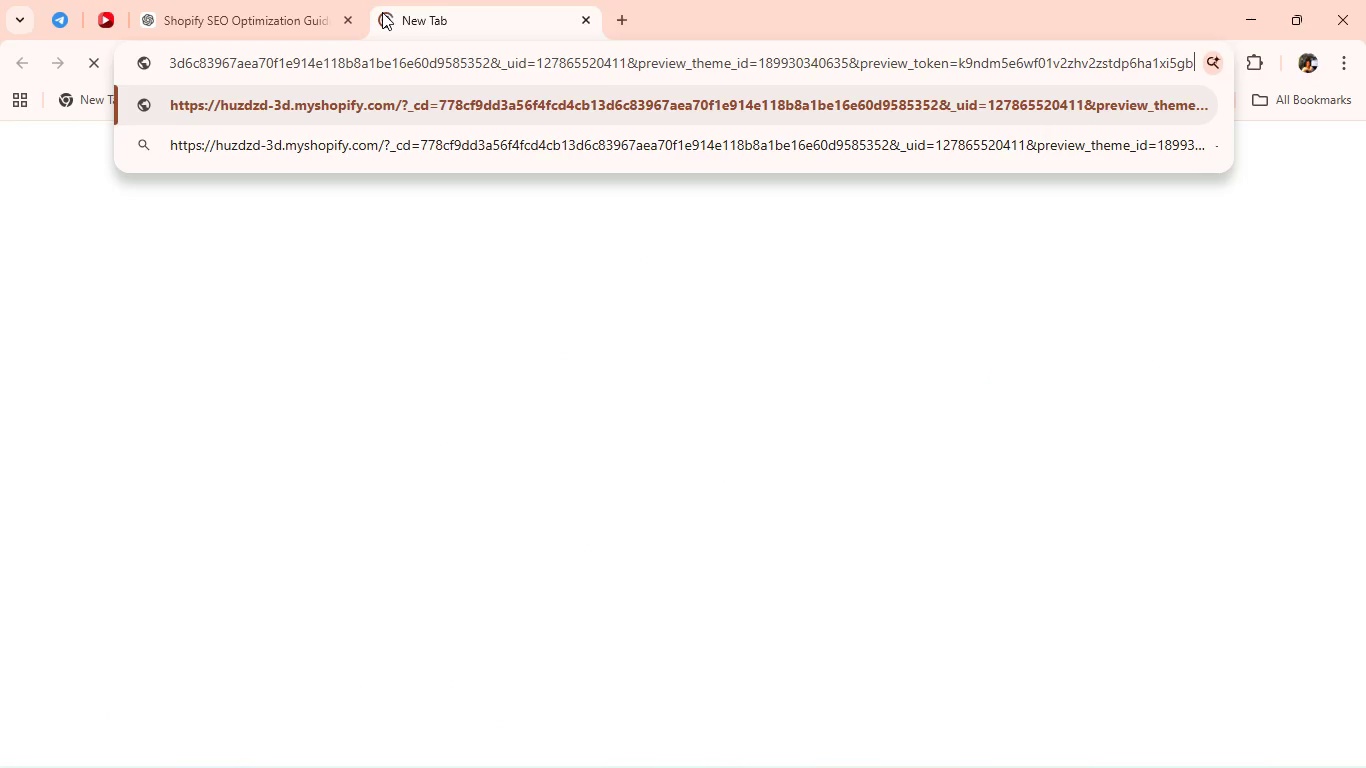 
key(Enter)
 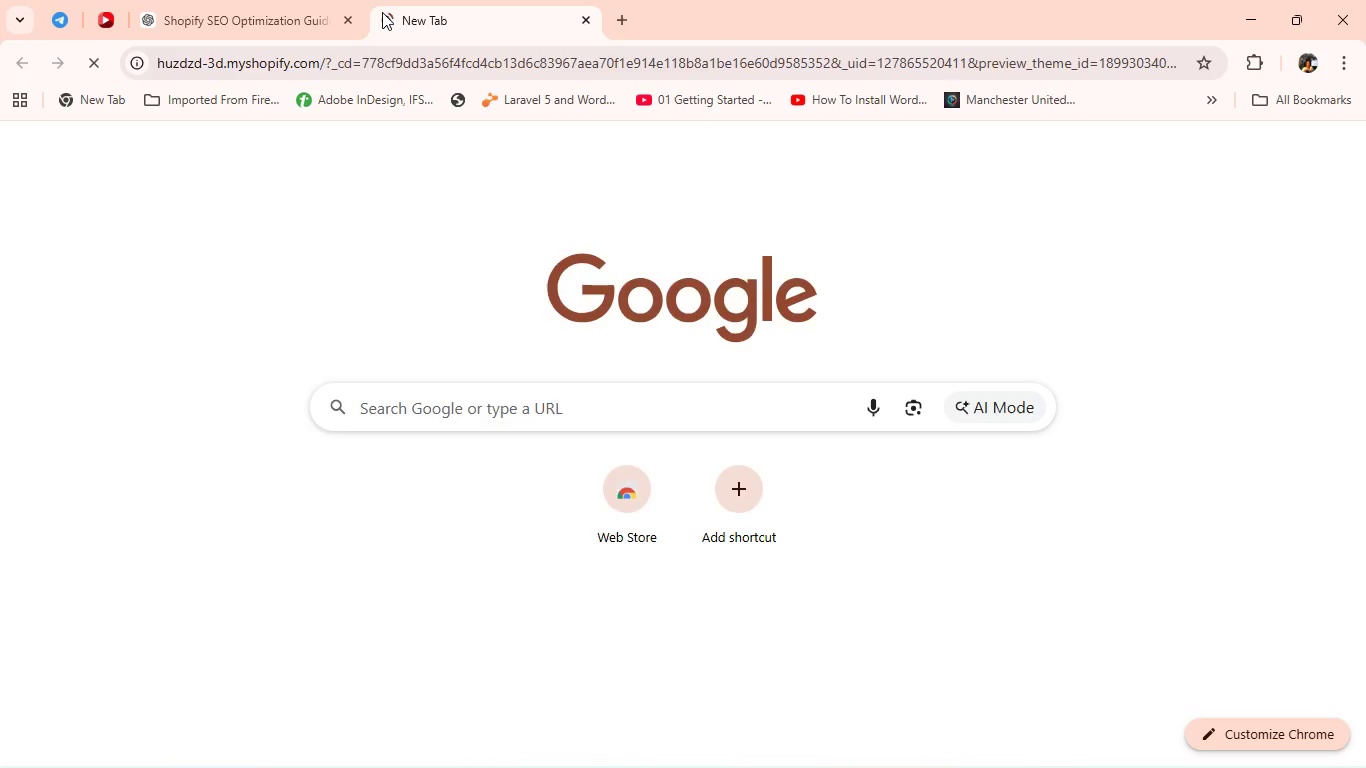 
key(Alt+AltLeft)
 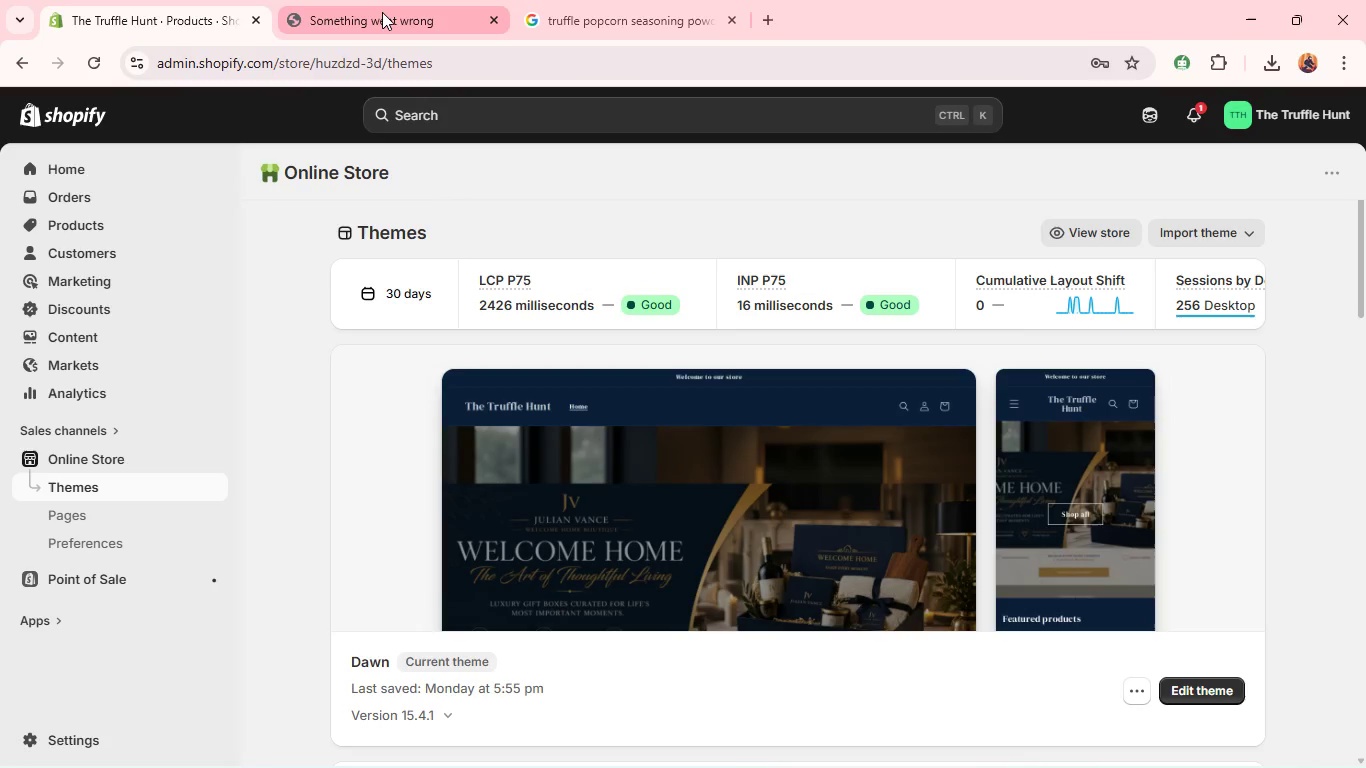 
key(Alt+Tab)
 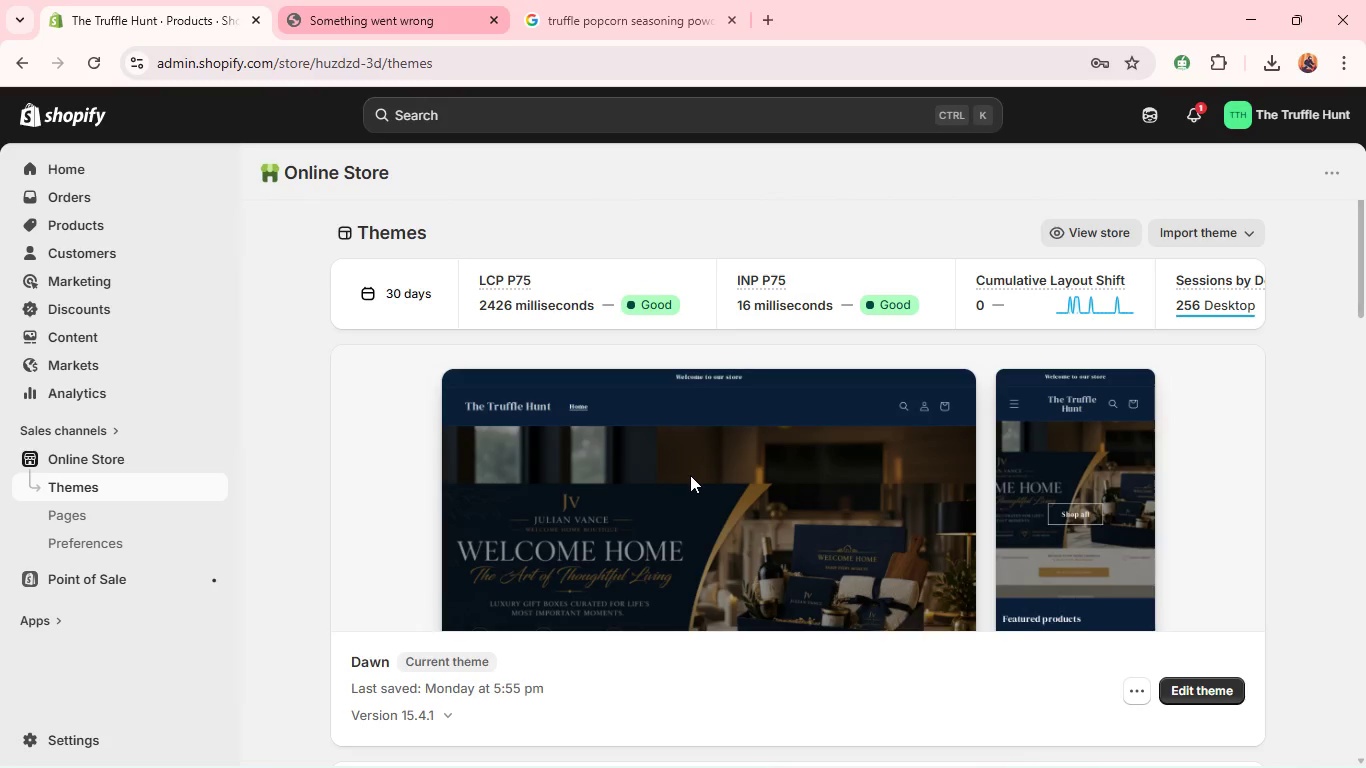 
left_click([690, 475])
 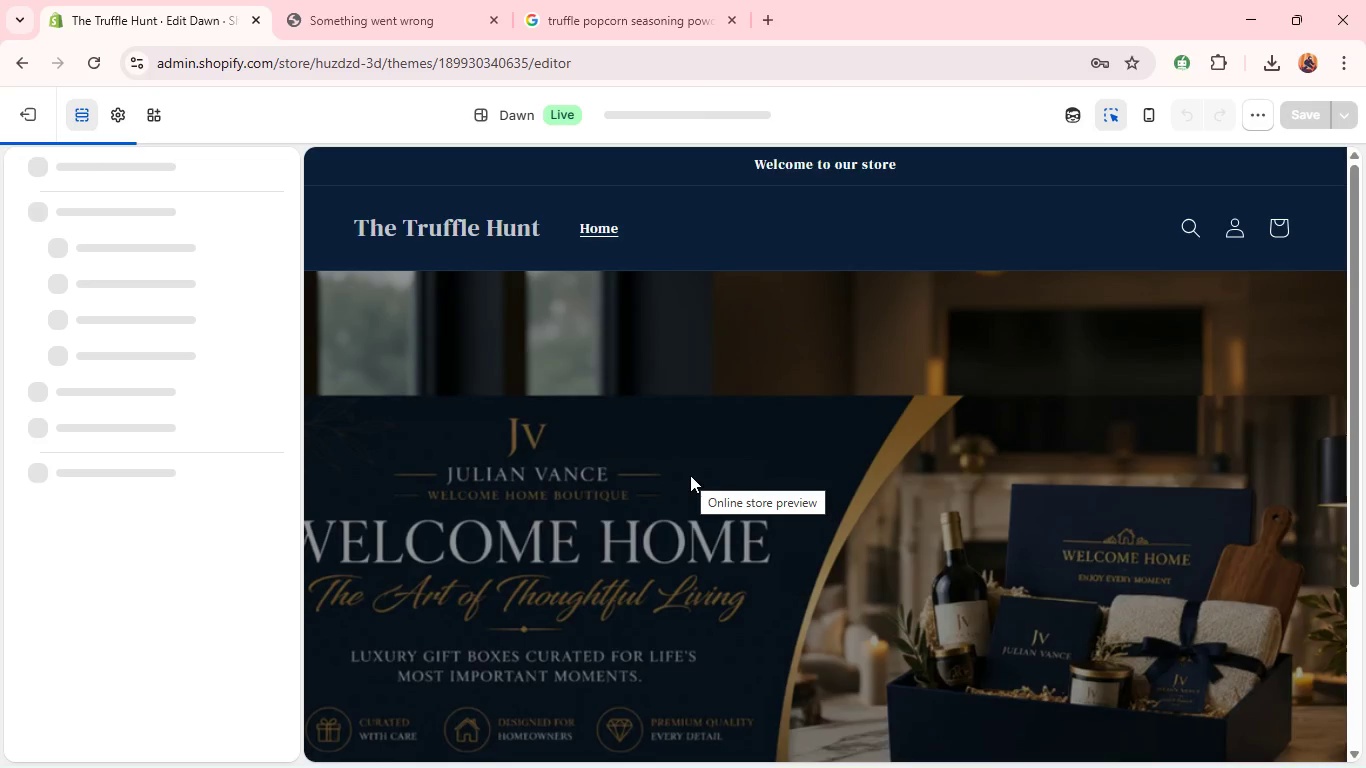 
wait(26.56)
 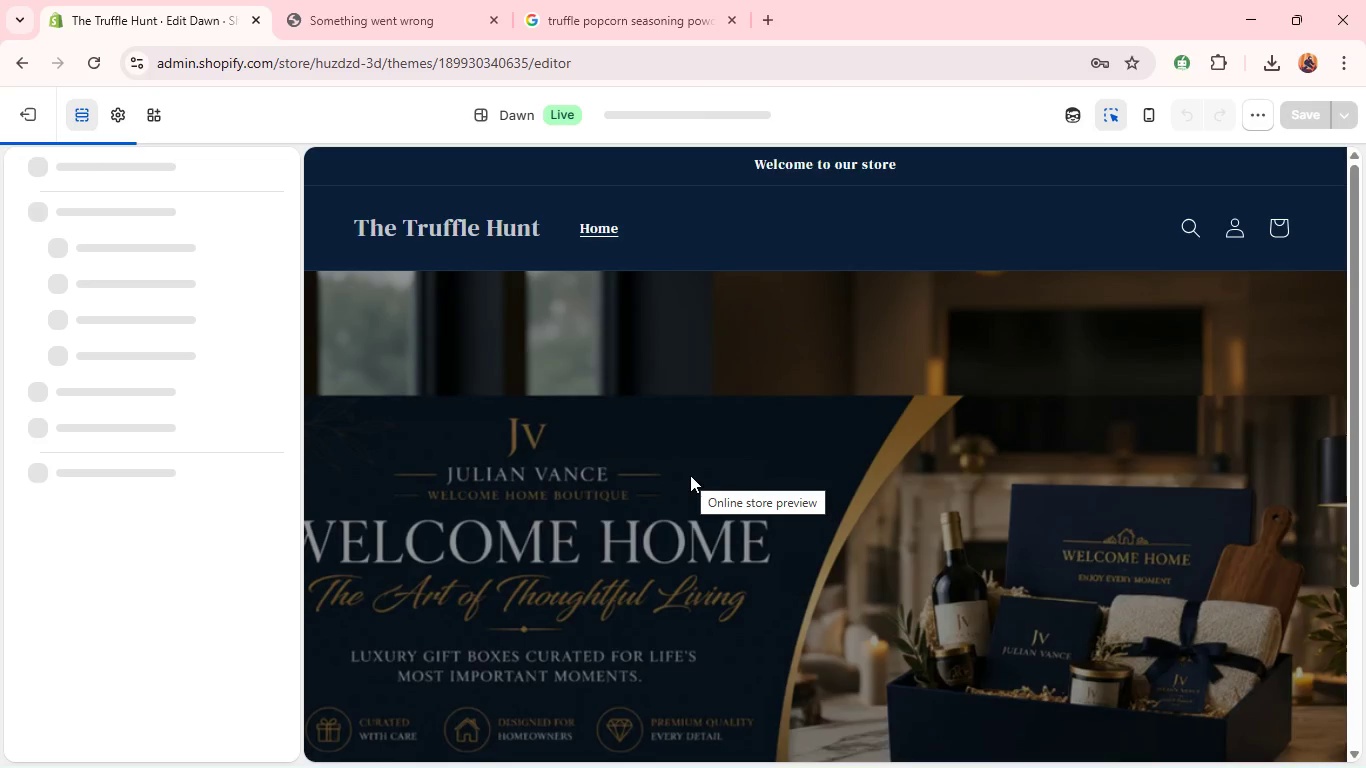 
left_click([578, 434])
 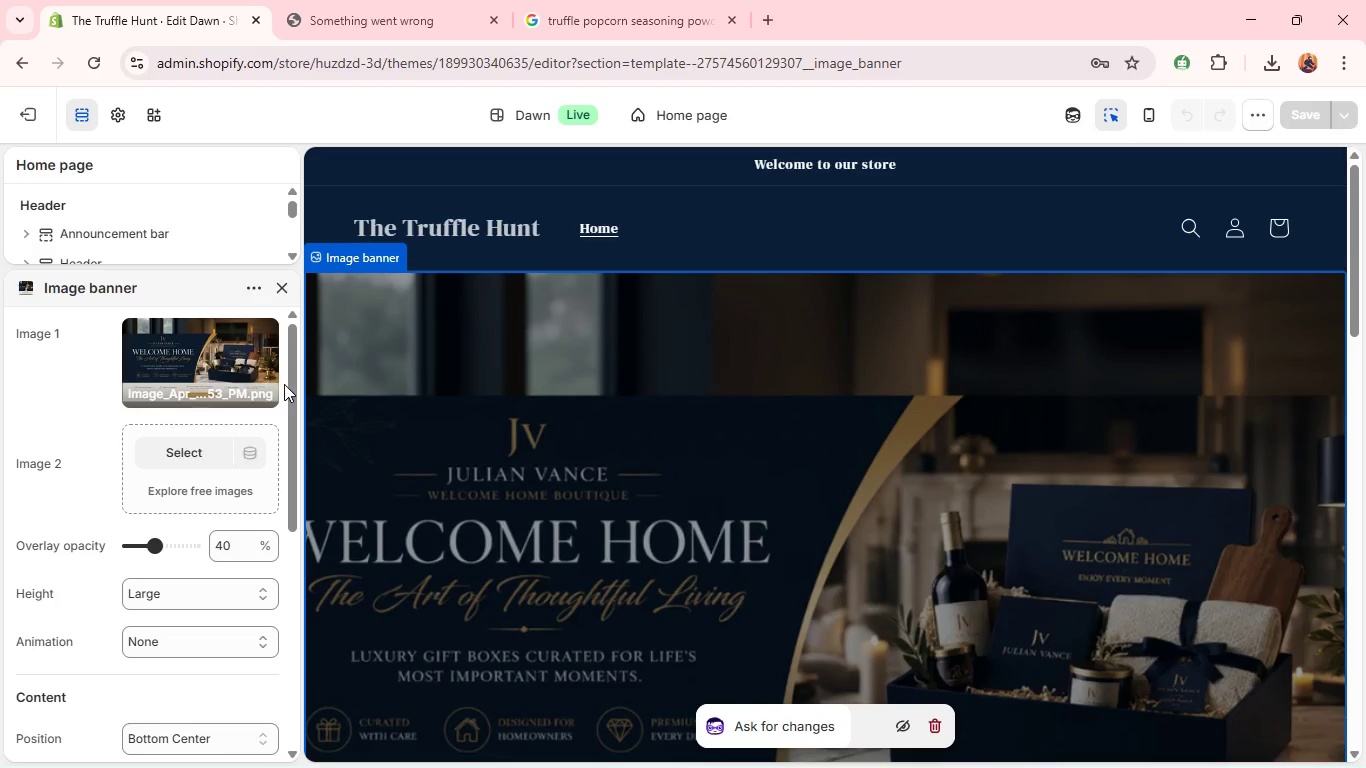 
wait(6.41)
 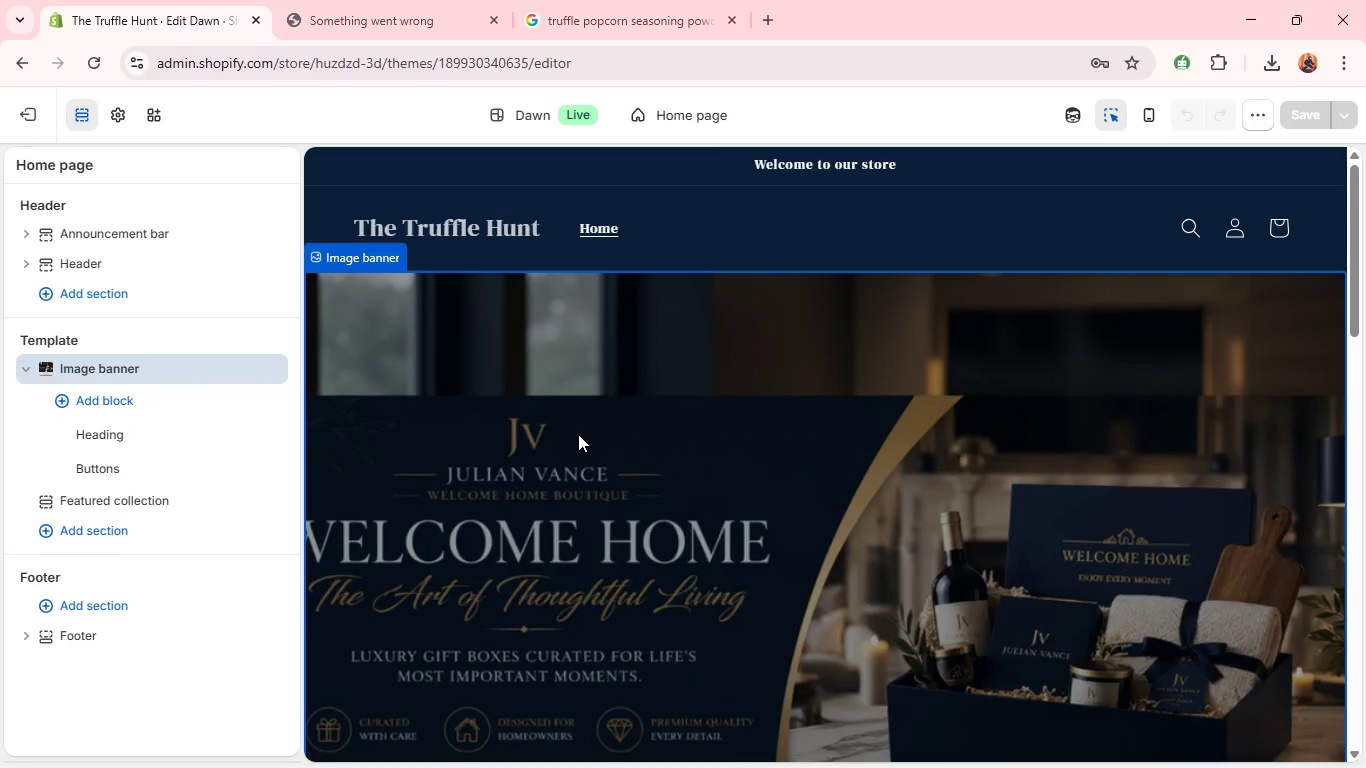 
left_click([205, 357])
 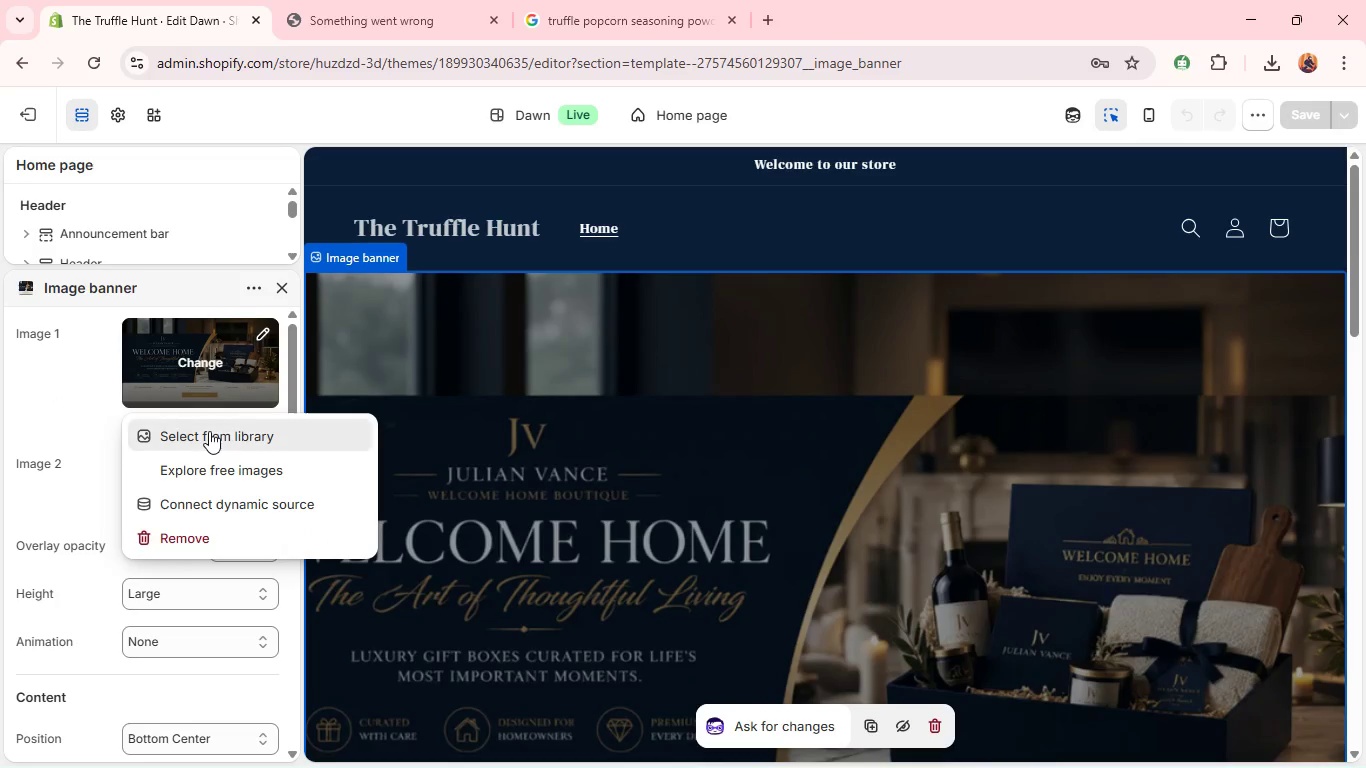 
left_click([209, 431])
 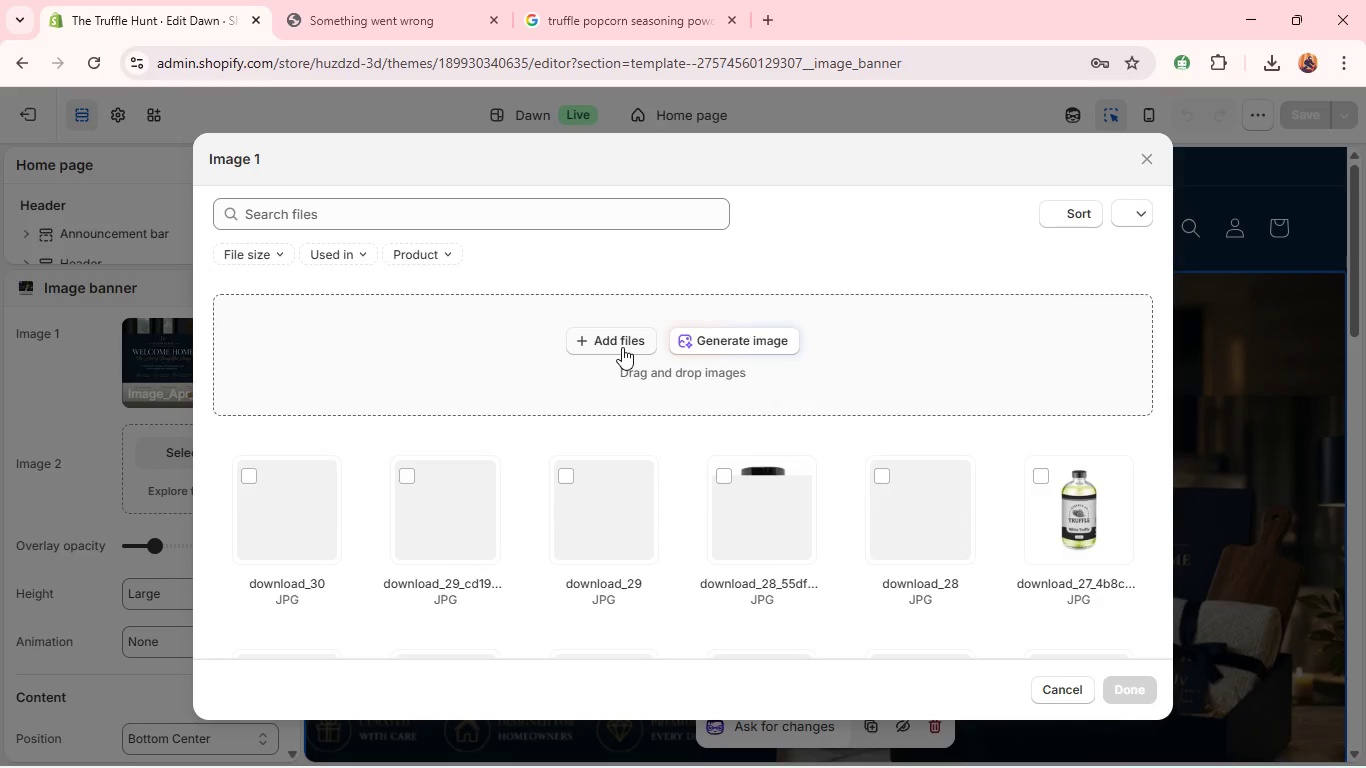 
wait(6.03)
 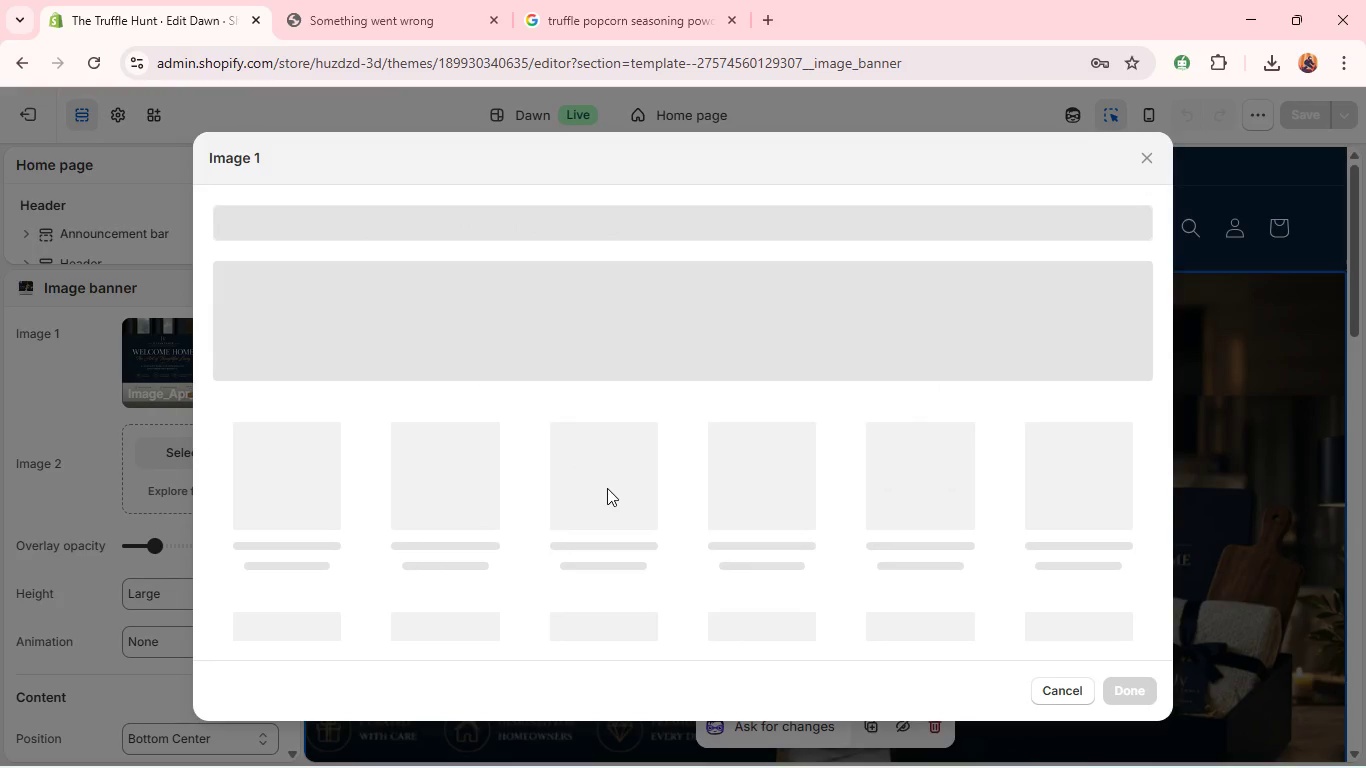 
left_click([623, 348])
 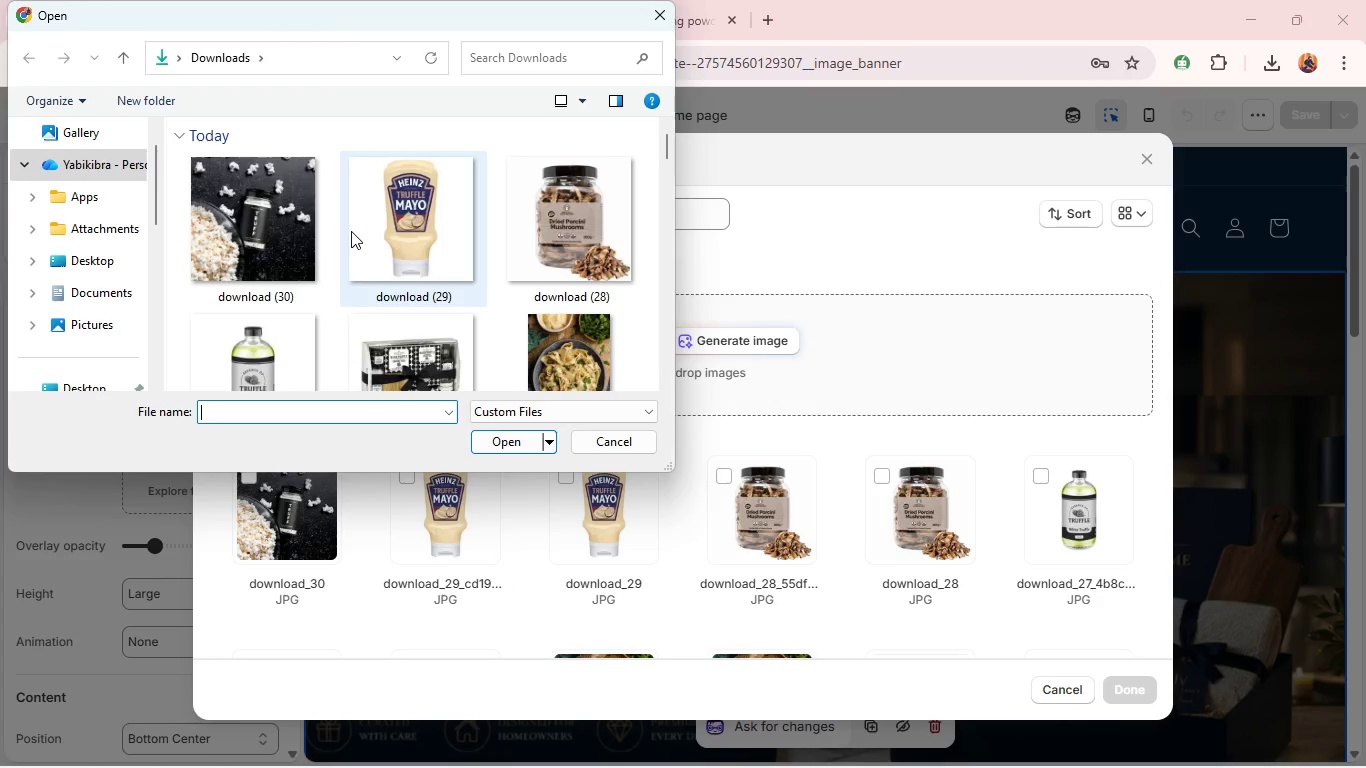 
scroll: coordinate [268, 268], scroll_direction: down, amount: 6.0
 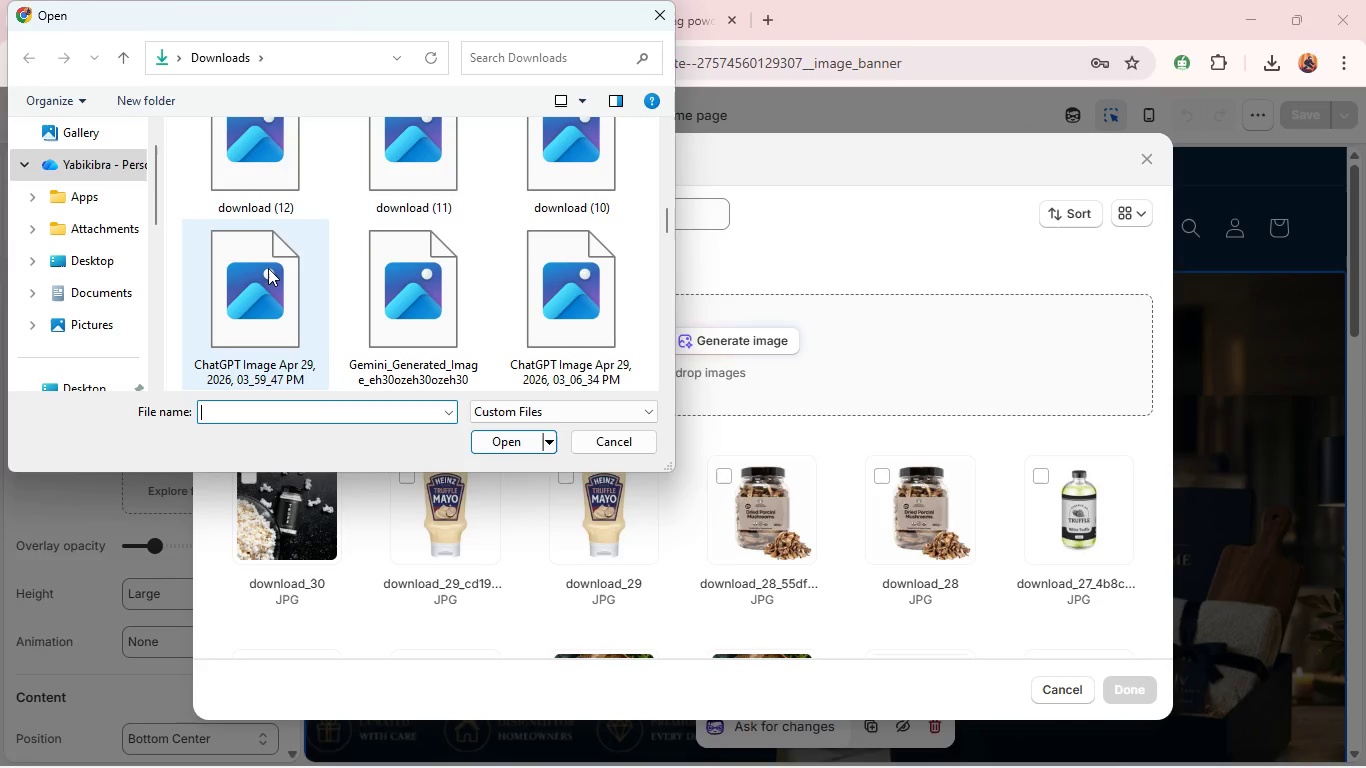 
wait(13.87)
 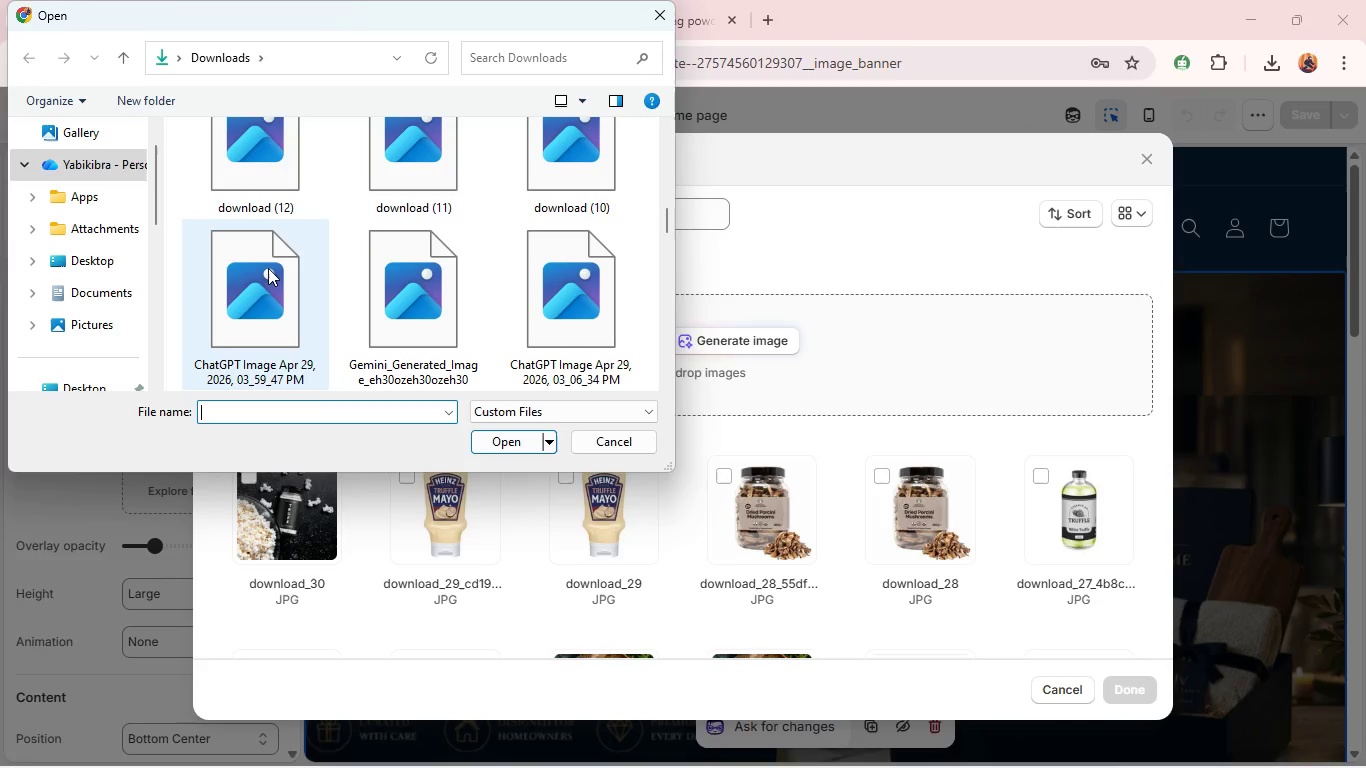 
left_click([268, 277])
 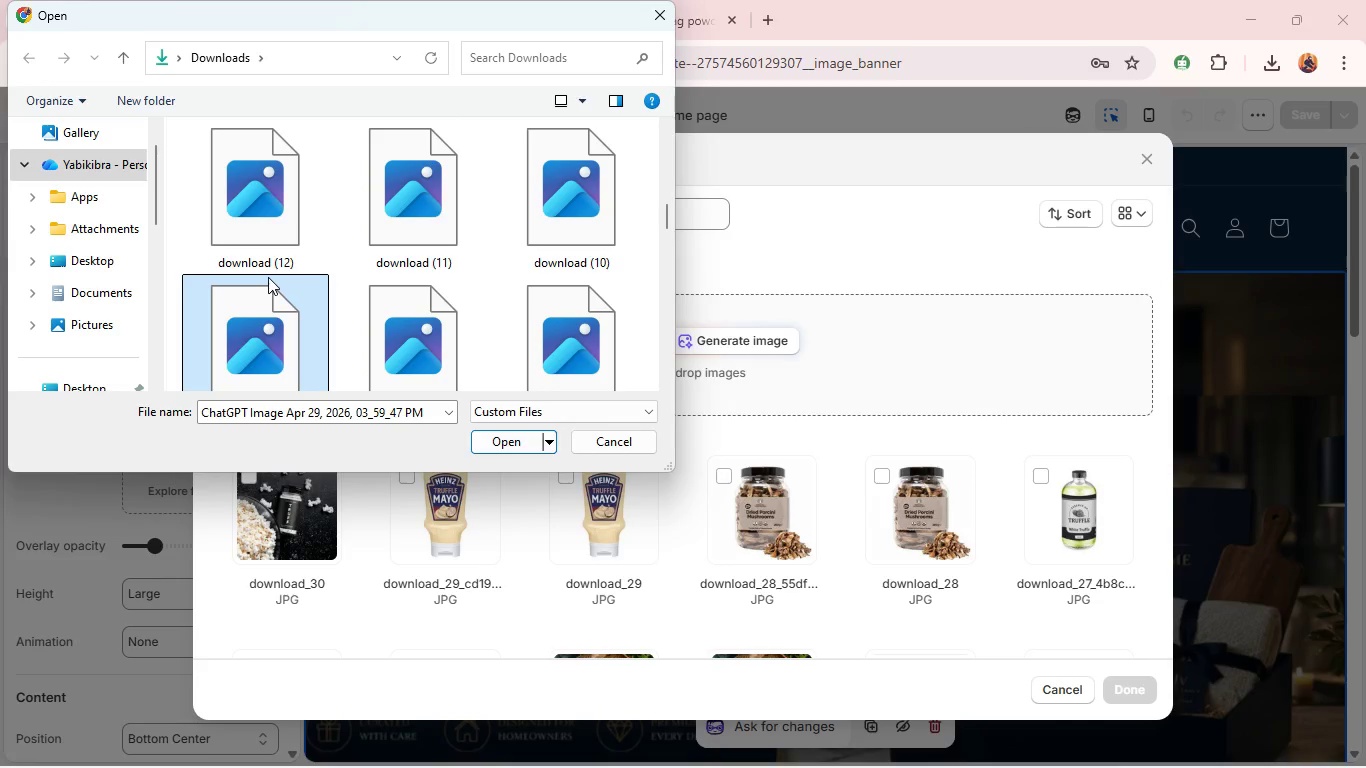 
scroll: coordinate [268, 277], scroll_direction: down, amount: 2.0
 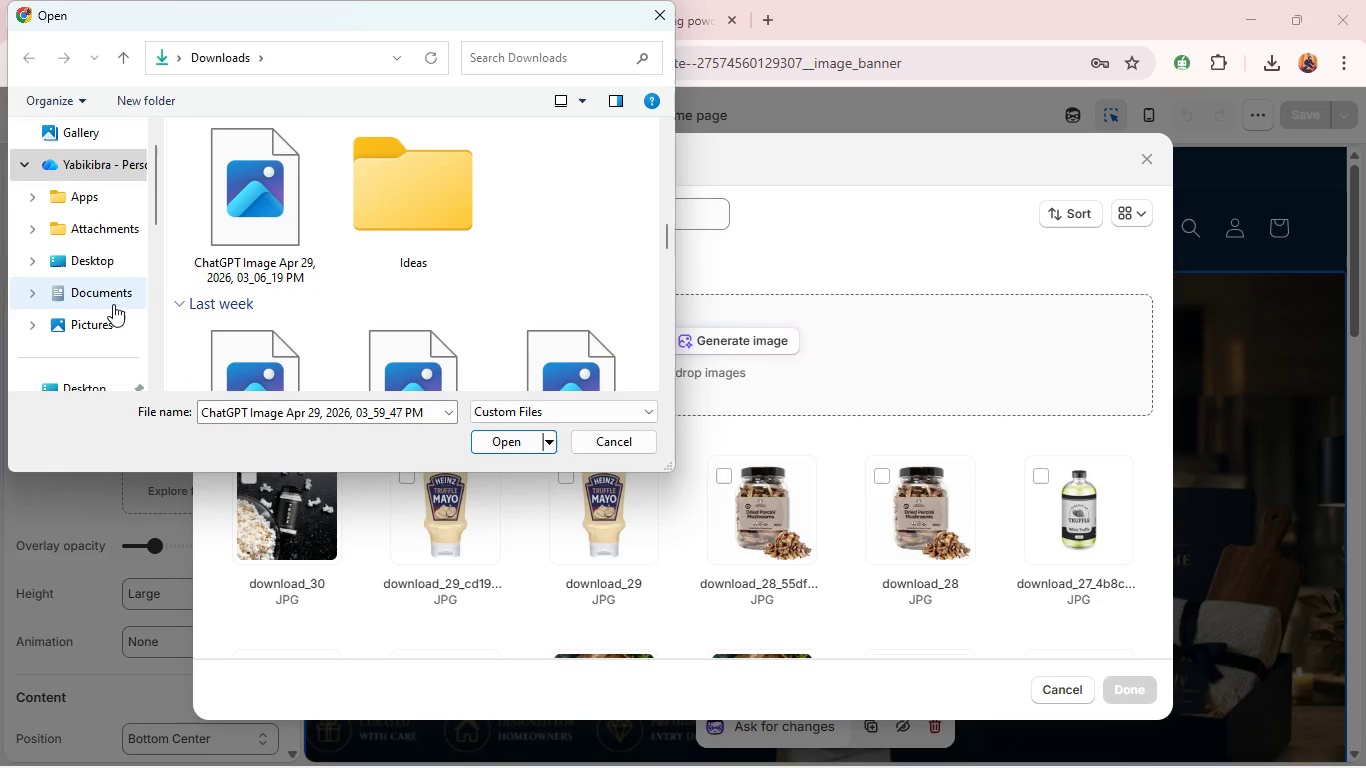 
scroll: coordinate [113, 304], scroll_direction: none, amount: 0.0
 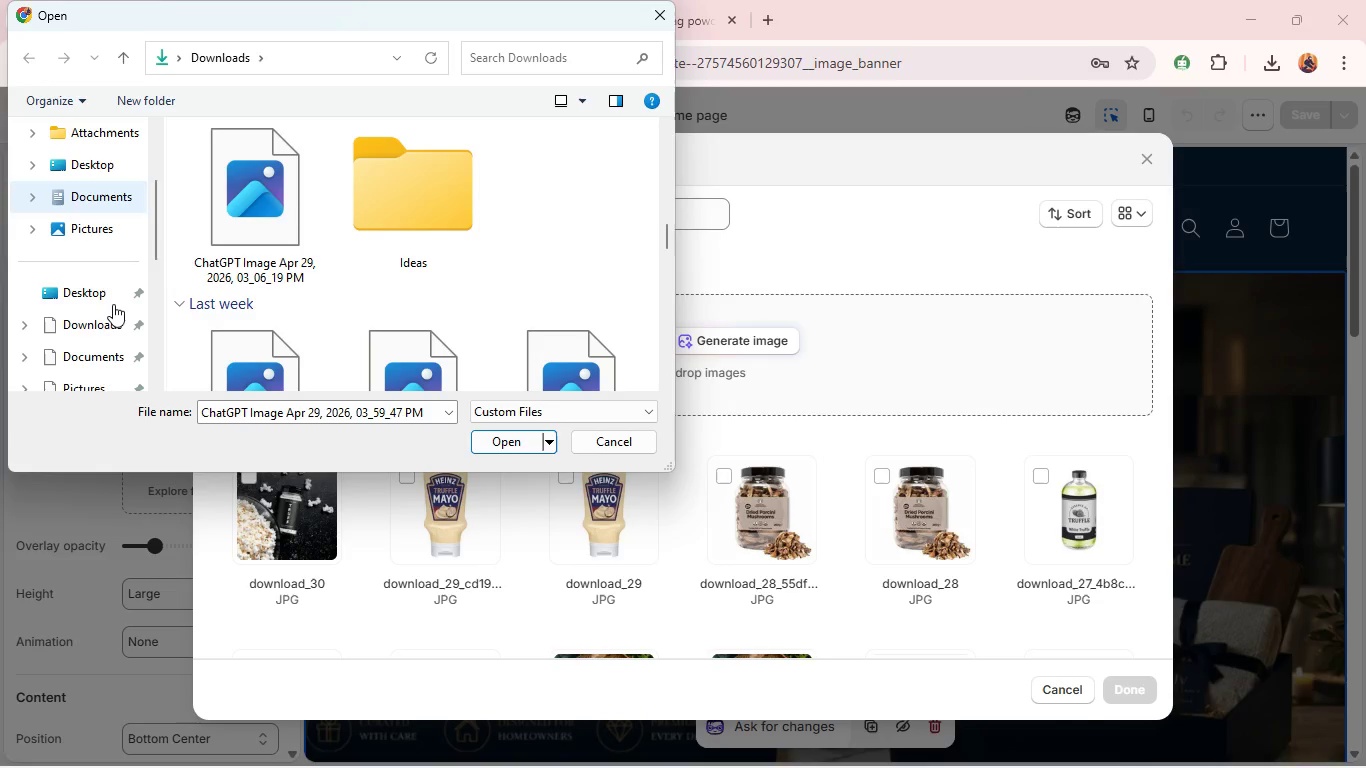 
scroll: coordinate [113, 304], scroll_direction: down, amount: 1.0
 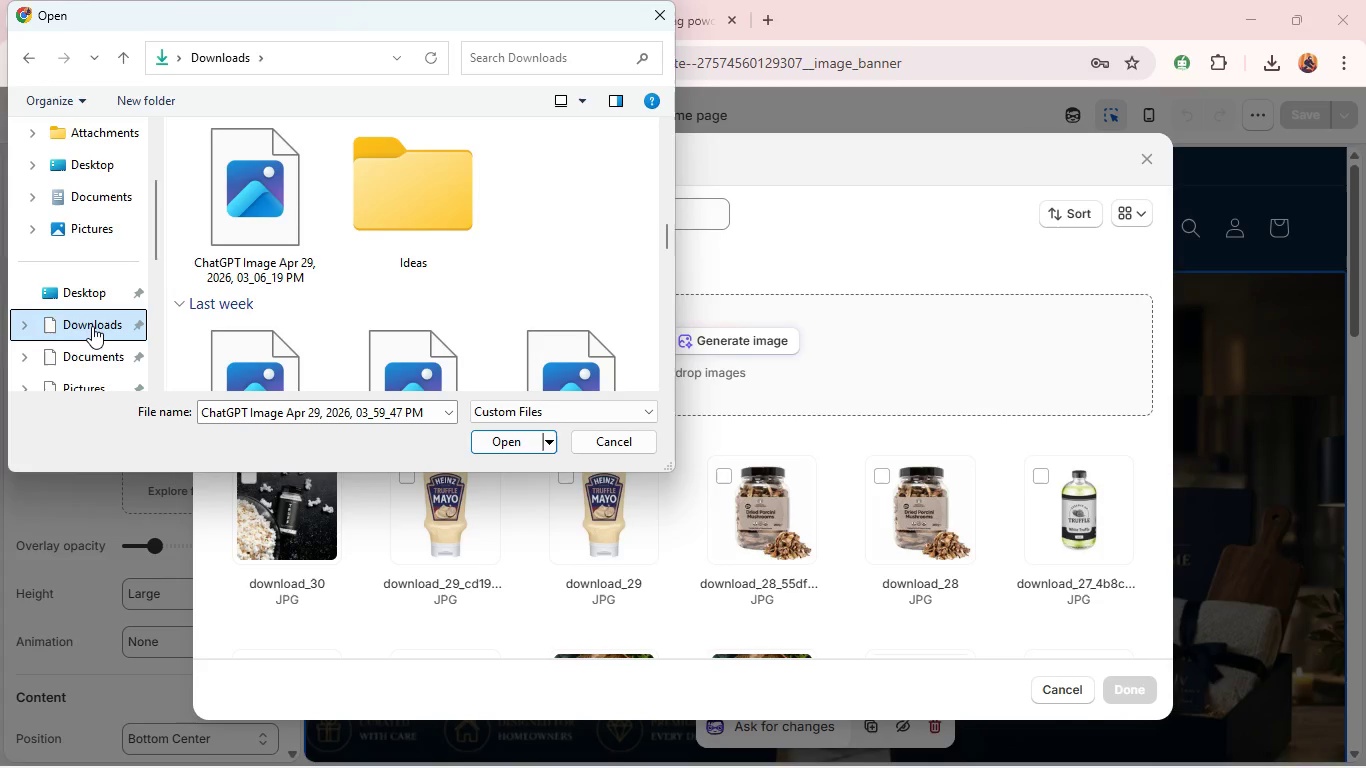 
left_click([92, 326])
 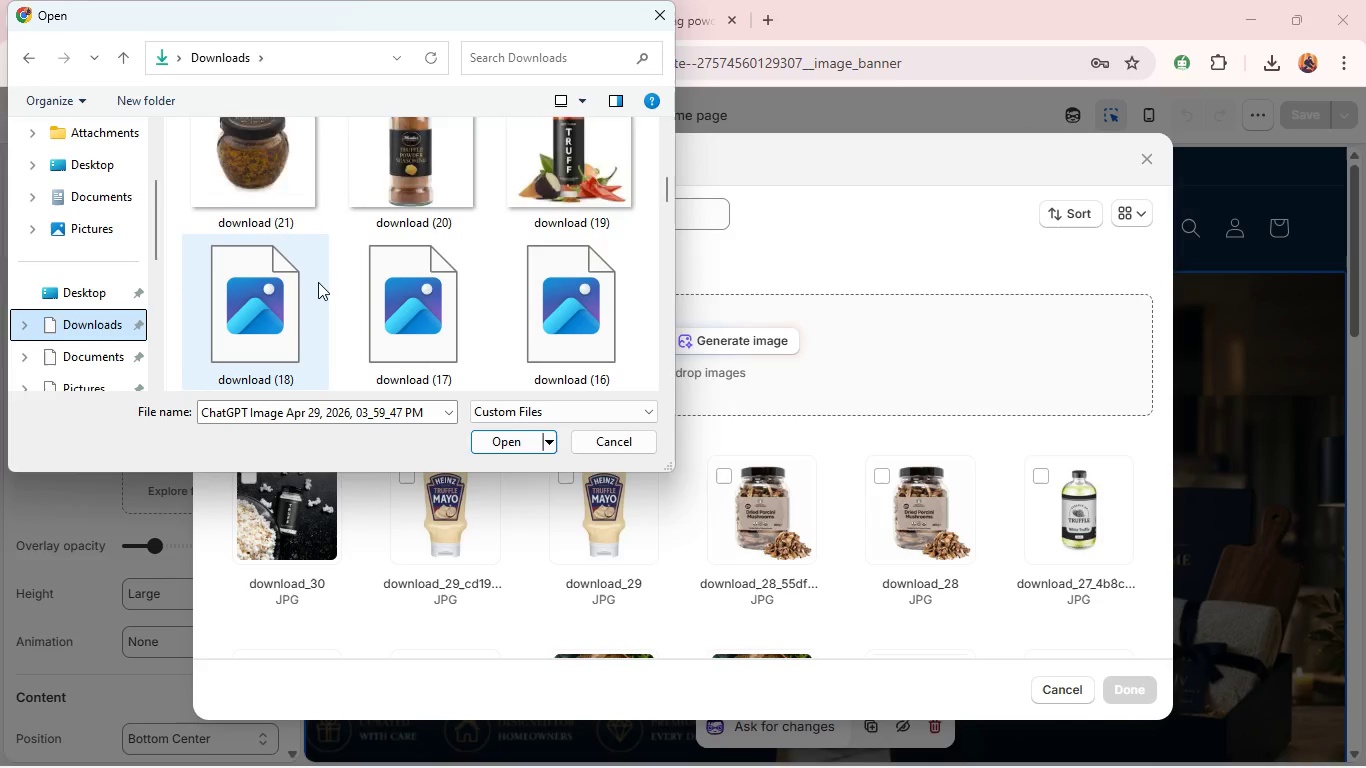 
scroll: coordinate [318, 282], scroll_direction: down, amount: 5.0
 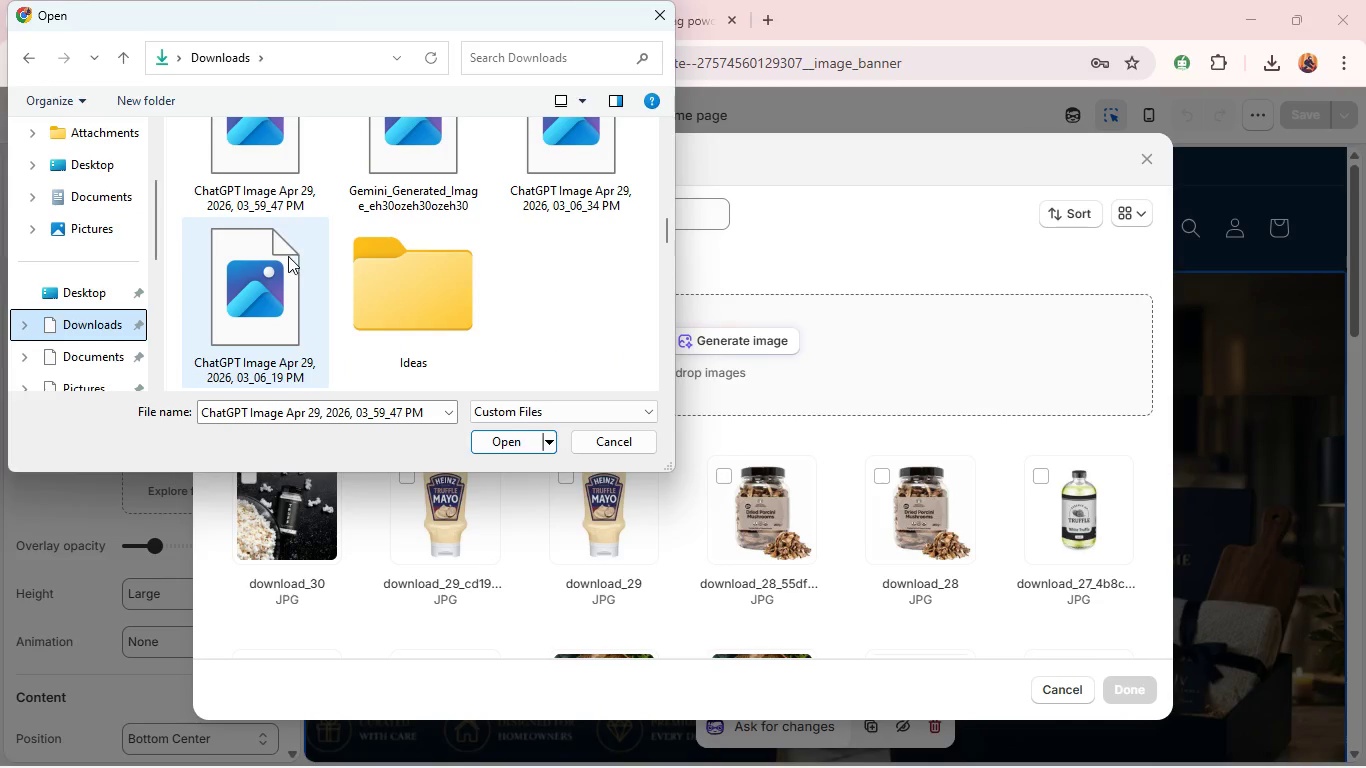 
left_click([273, 261])
 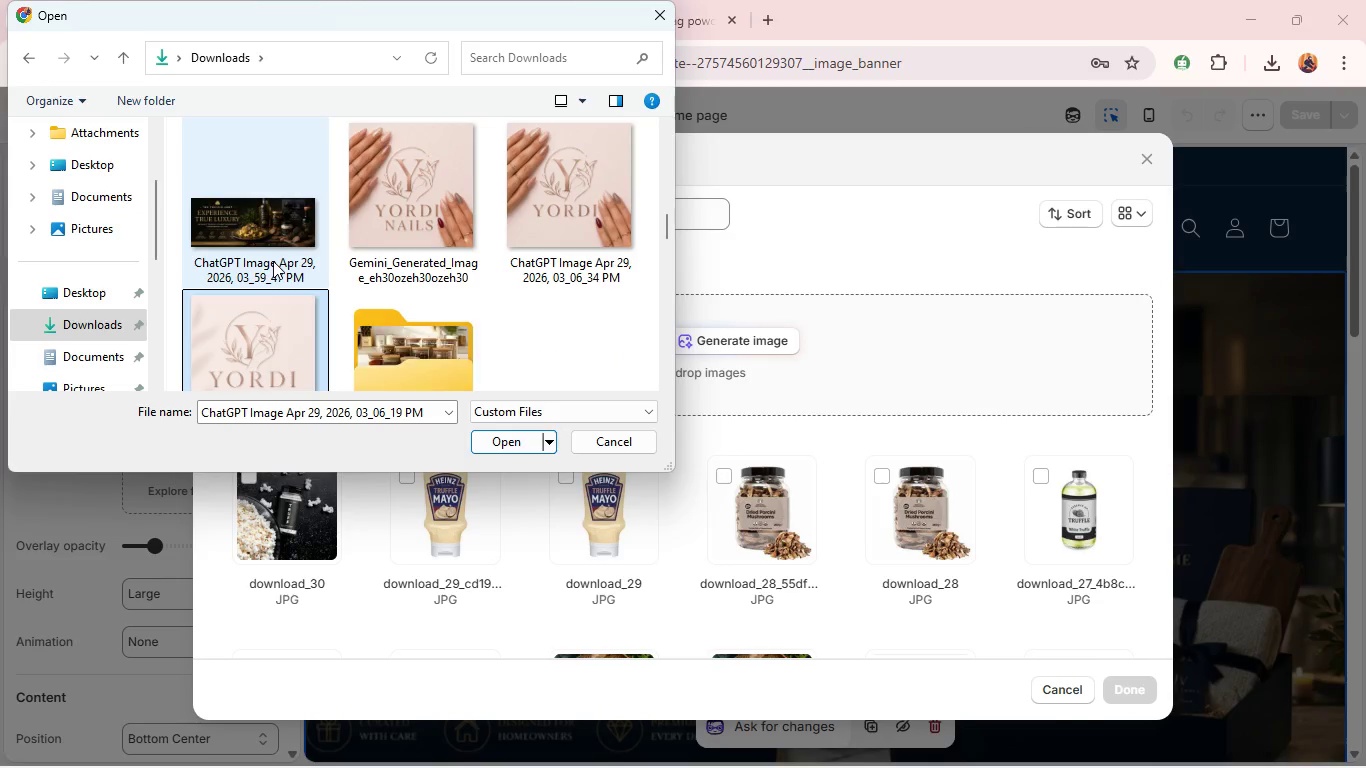 
scroll: coordinate [273, 261], scroll_direction: up, amount: 1.0
 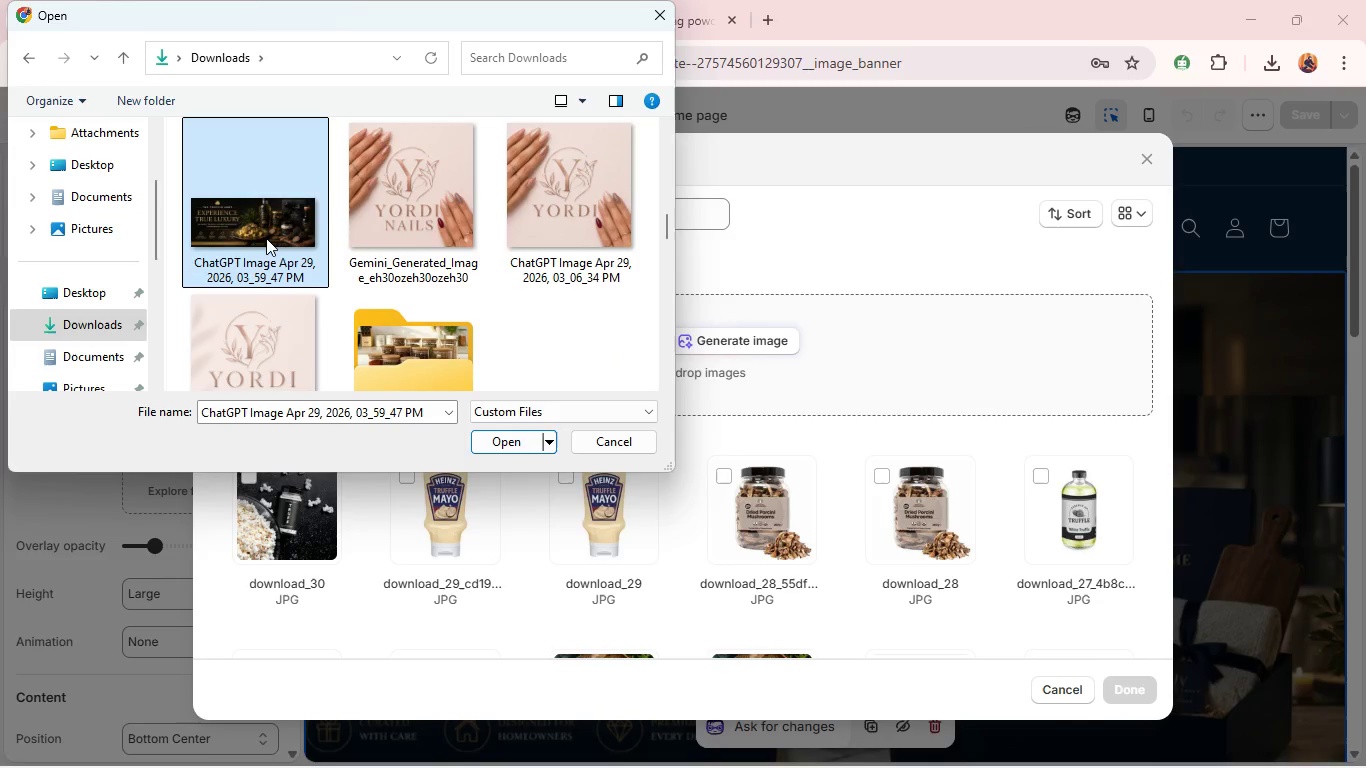 
left_click([266, 238])
 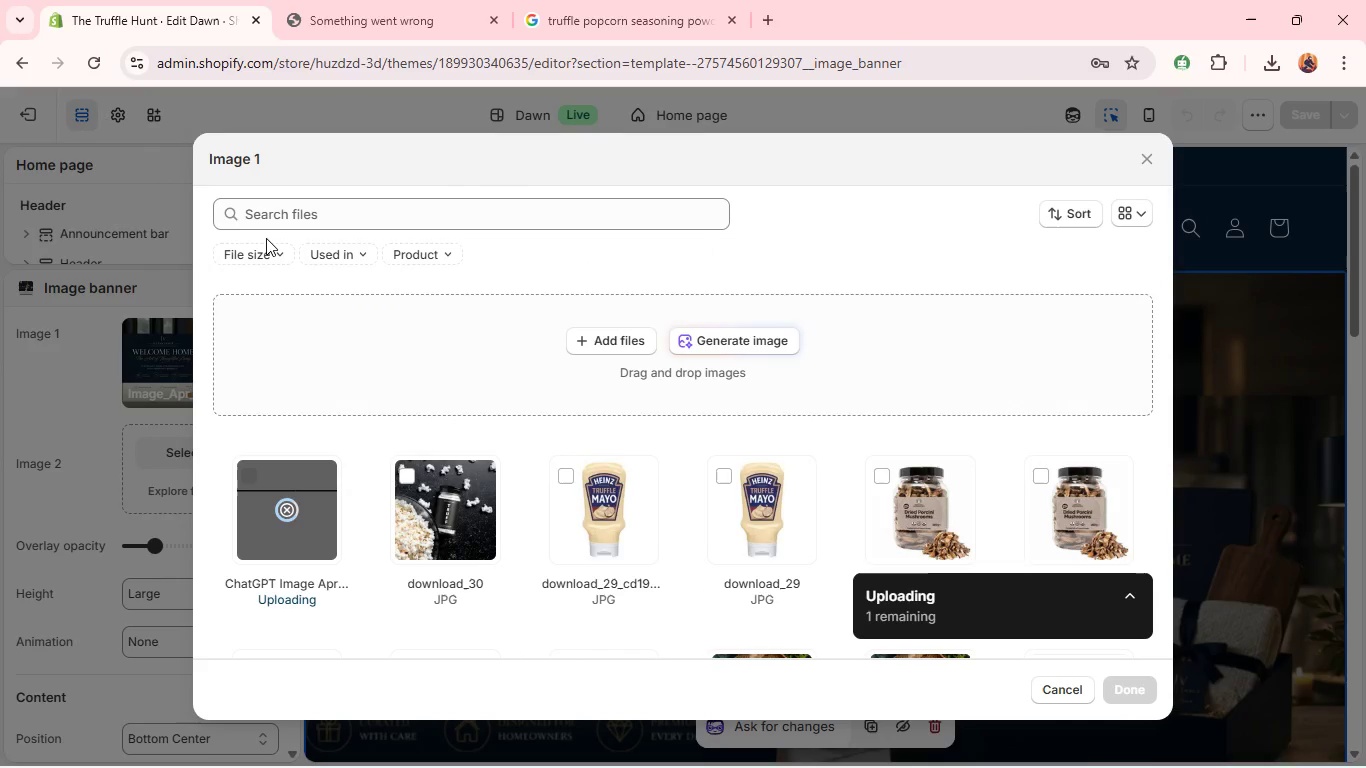 
key(Enter)
 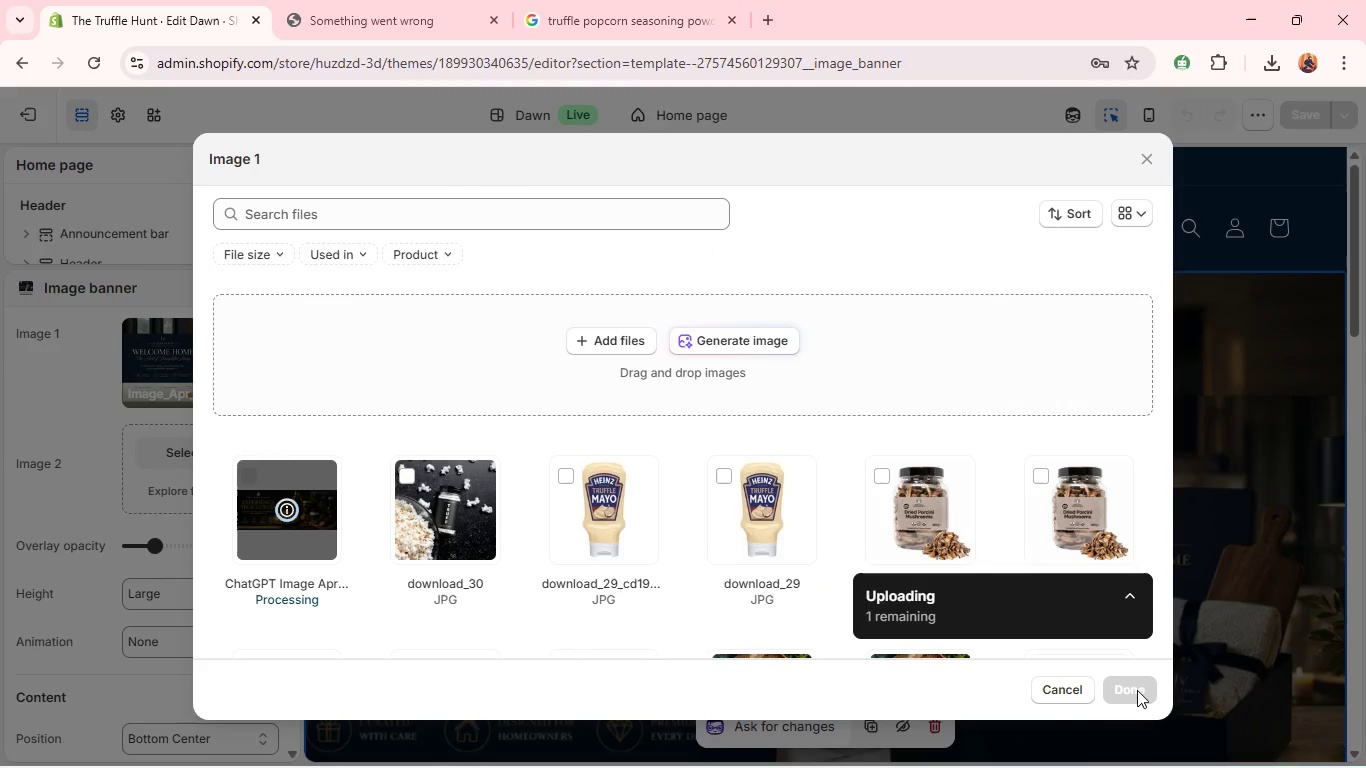 
wait(9.52)
 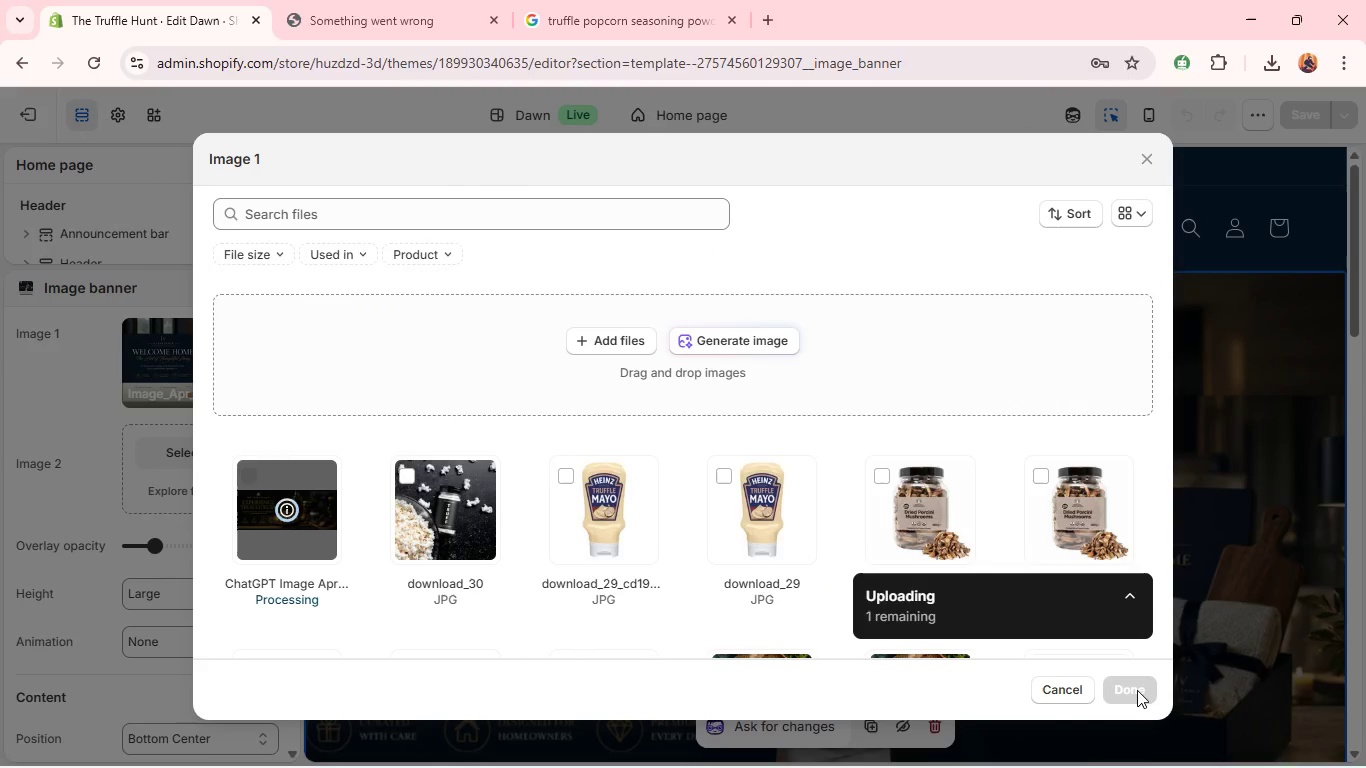 
left_click([1137, 690])
 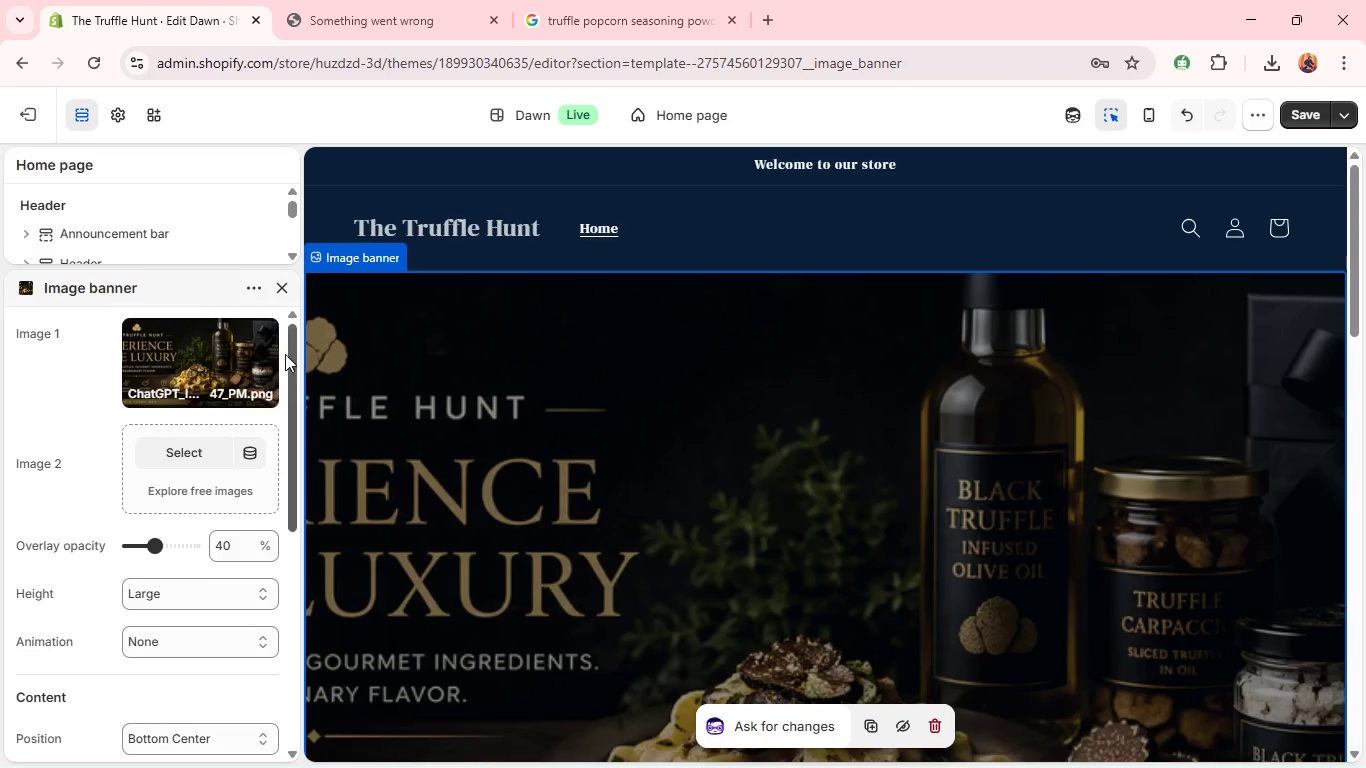 
wait(6.53)
 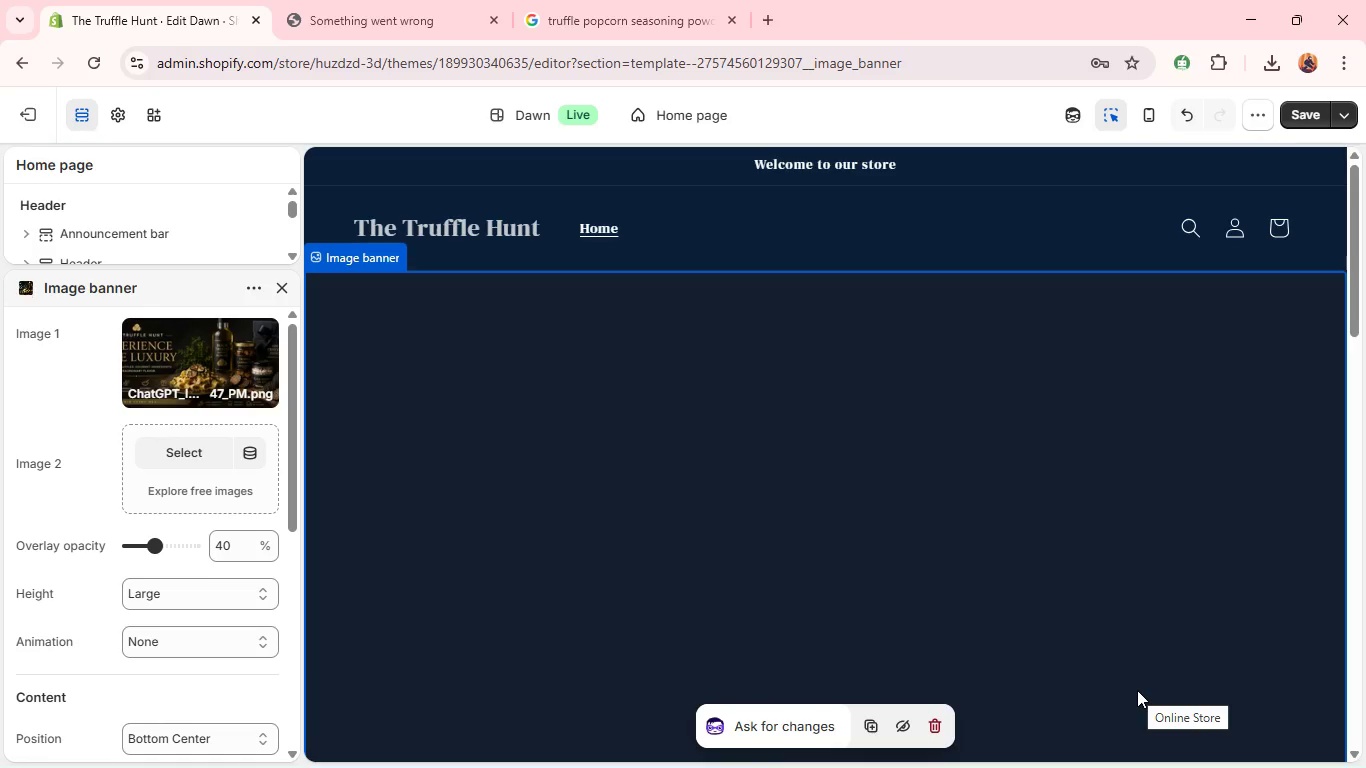 
left_click([257, 335])
 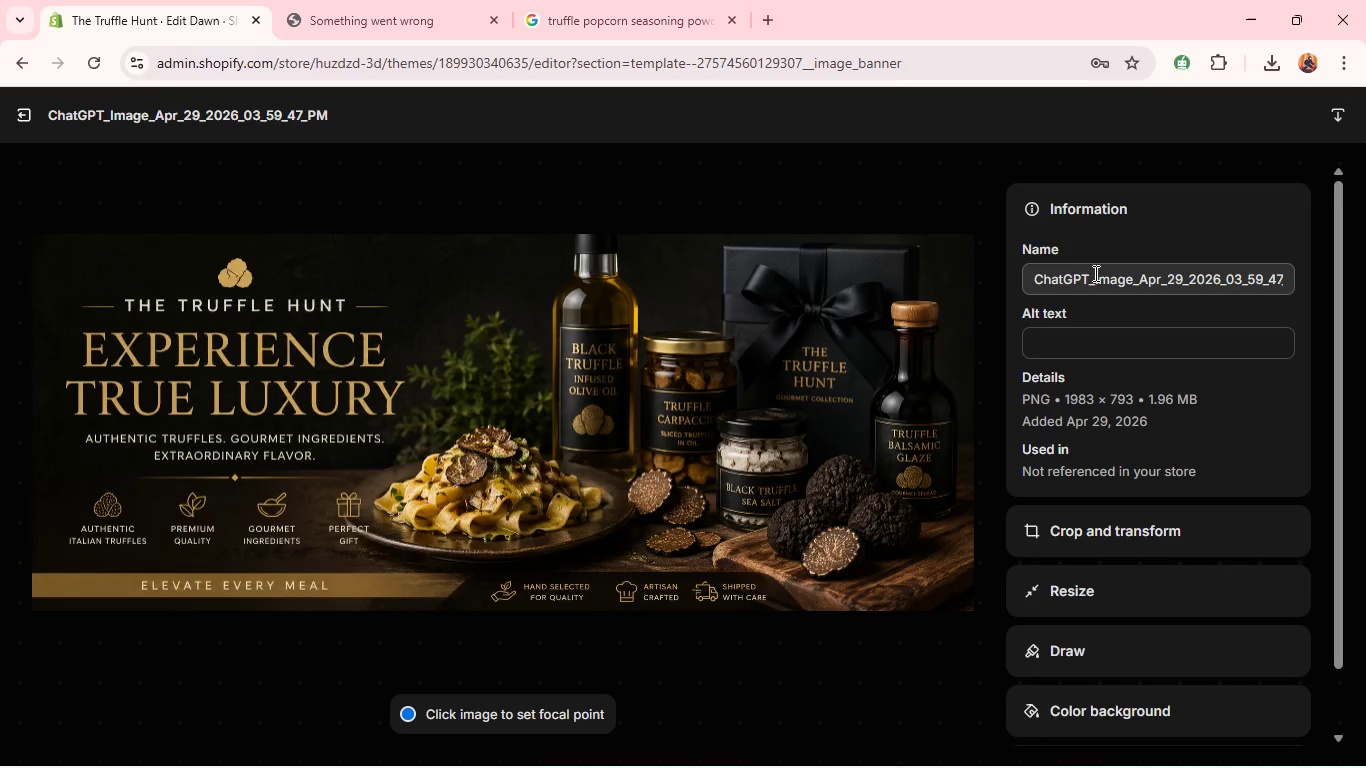 
left_click([1098, 281])
 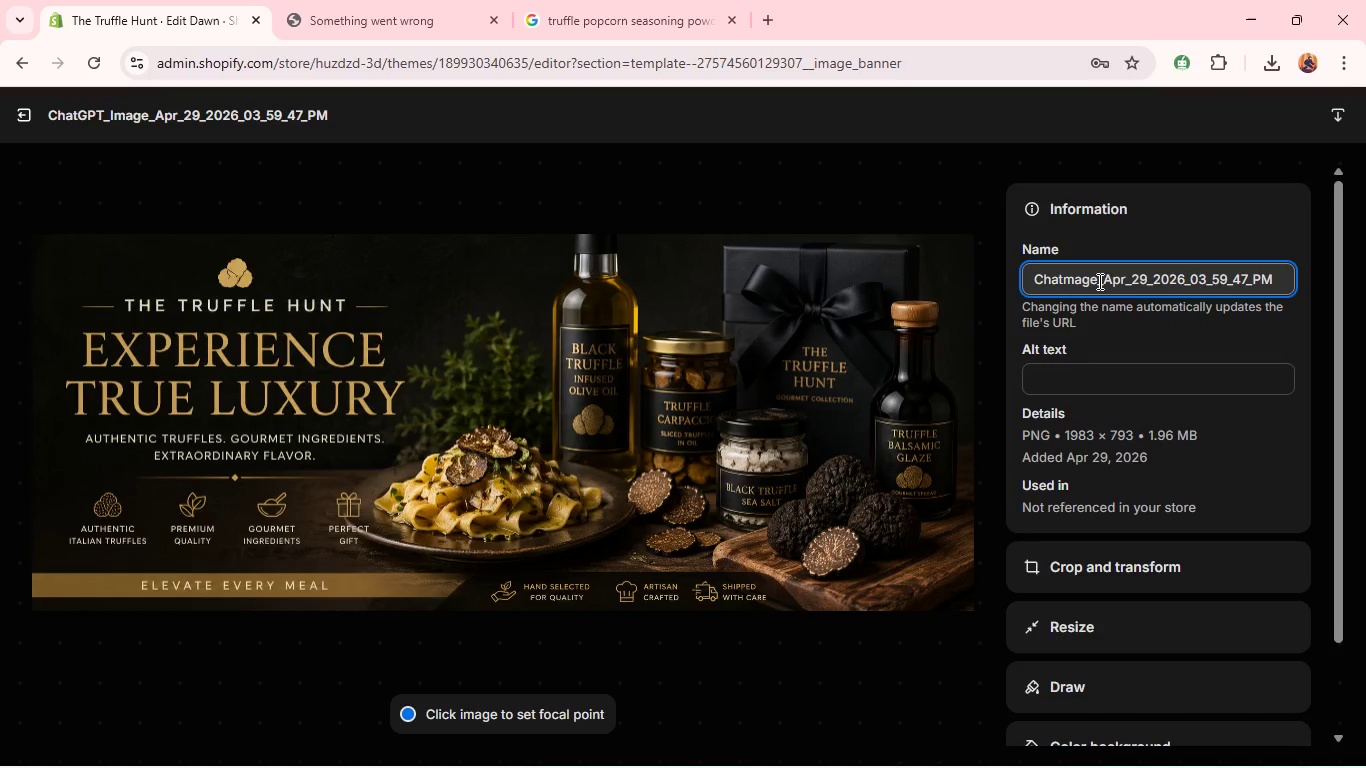 
hold_key(key=Backspace, duration=1.01)
 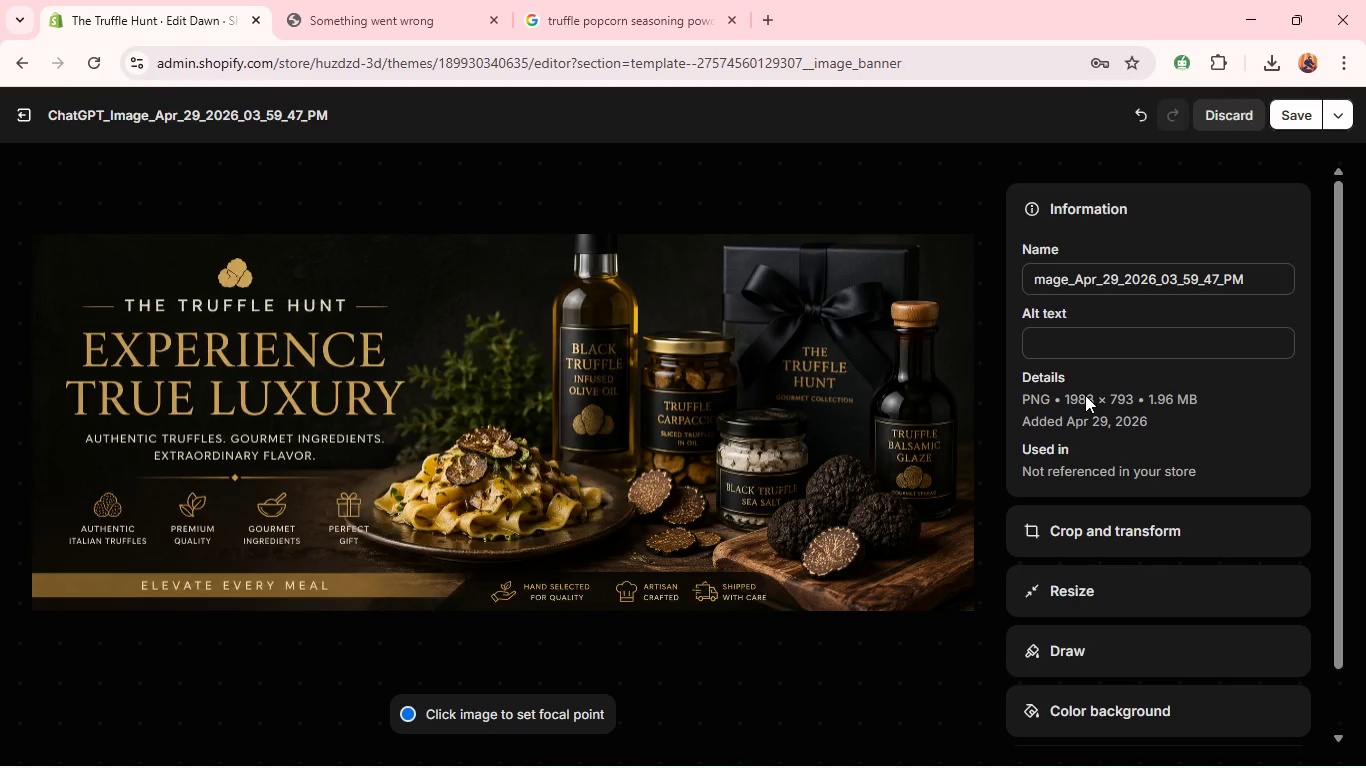 
left_click([1085, 395])
 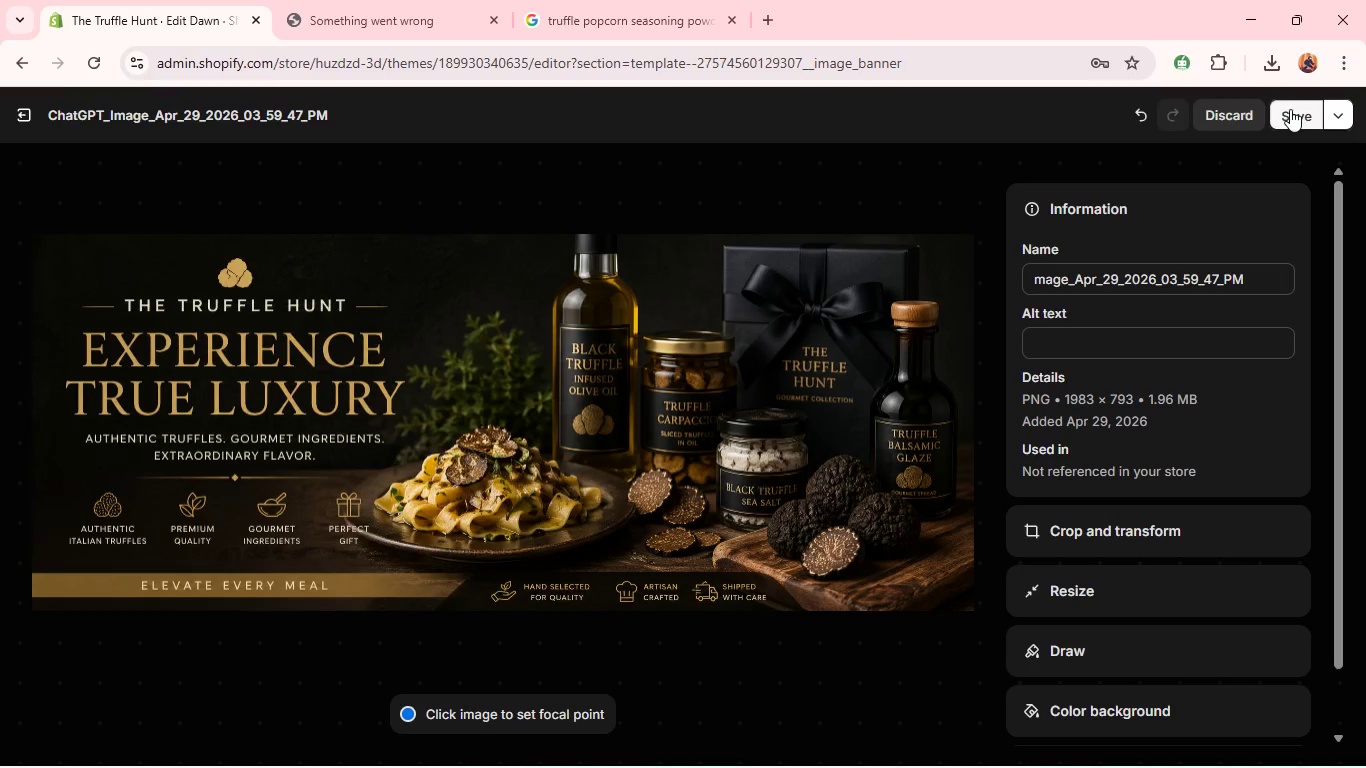 
left_click([1290, 109])
 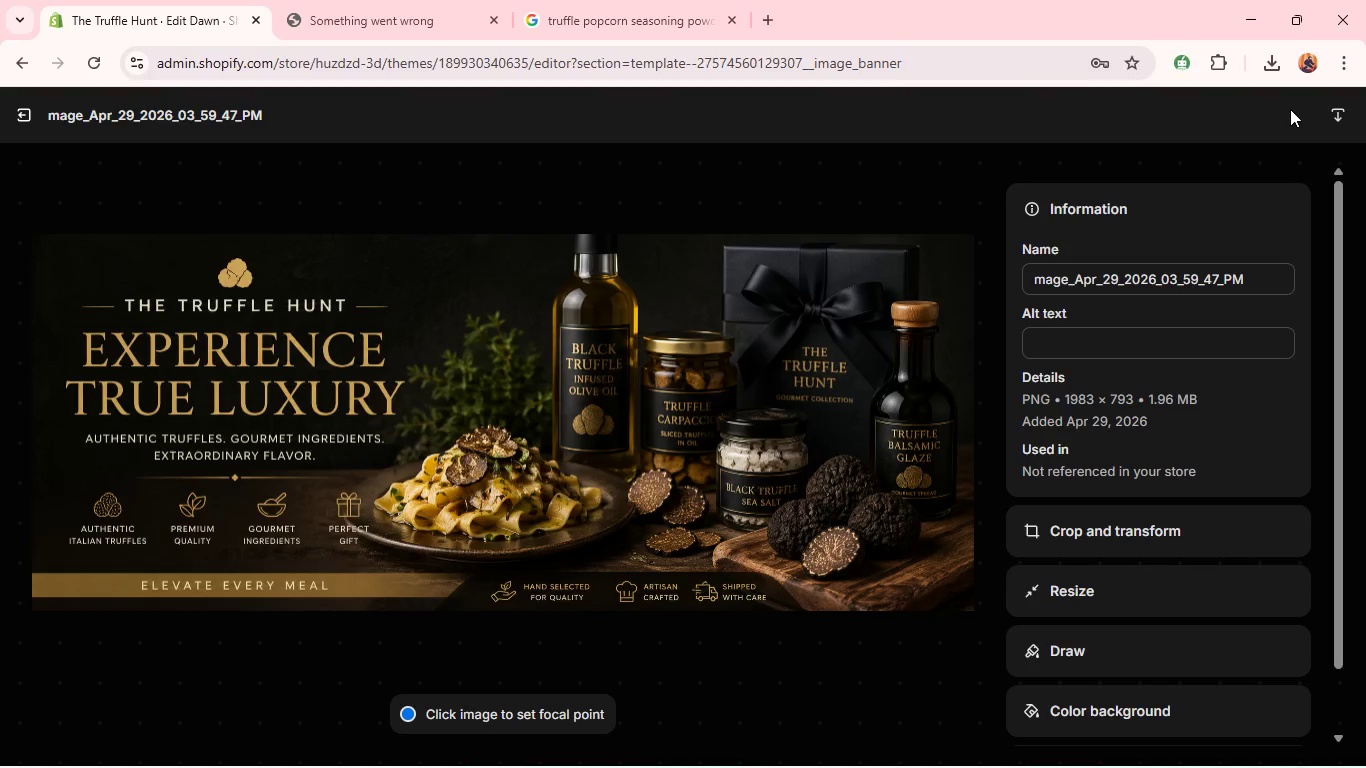 
wait(27.86)
 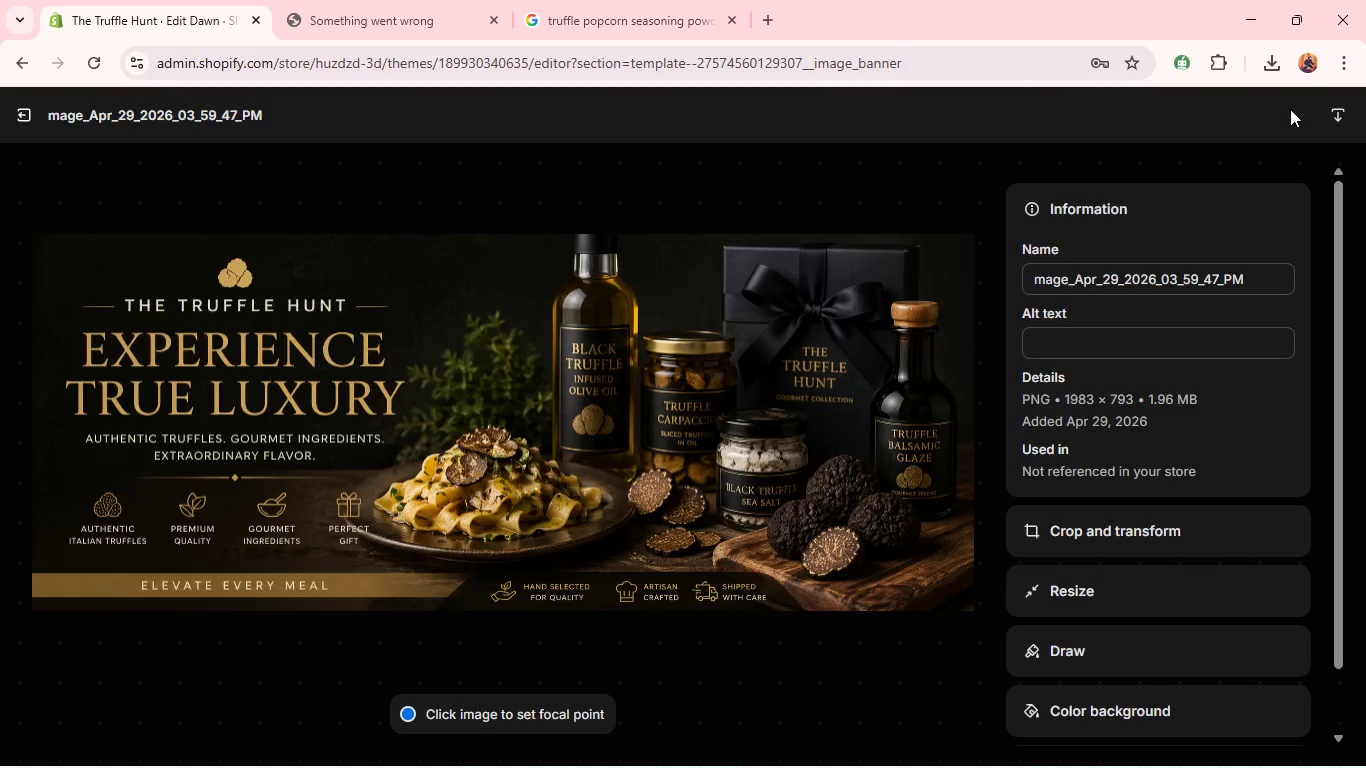 
left_click([1105, 331])
 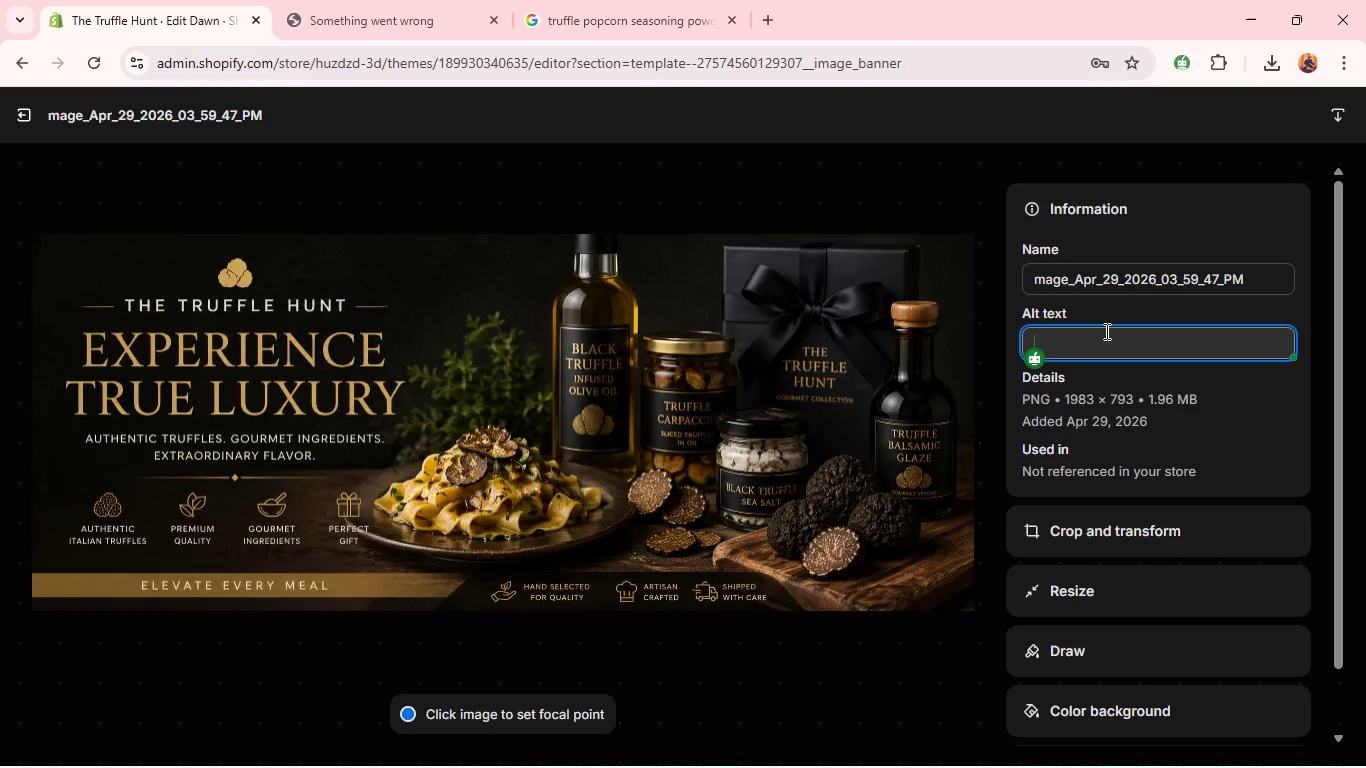 
wait(13.72)
 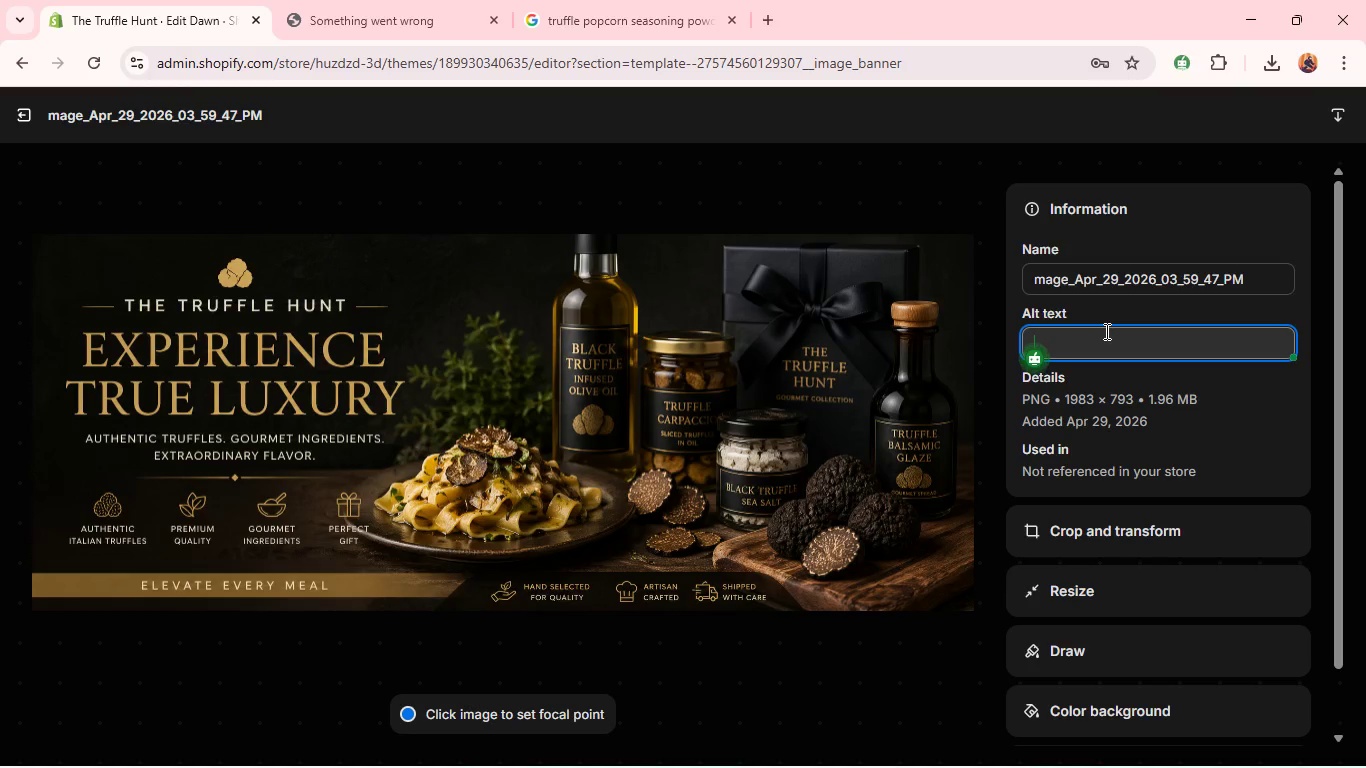 
type(Gourmet truffle experience and luxury flavou)
key(Backspace)
type(rs )
 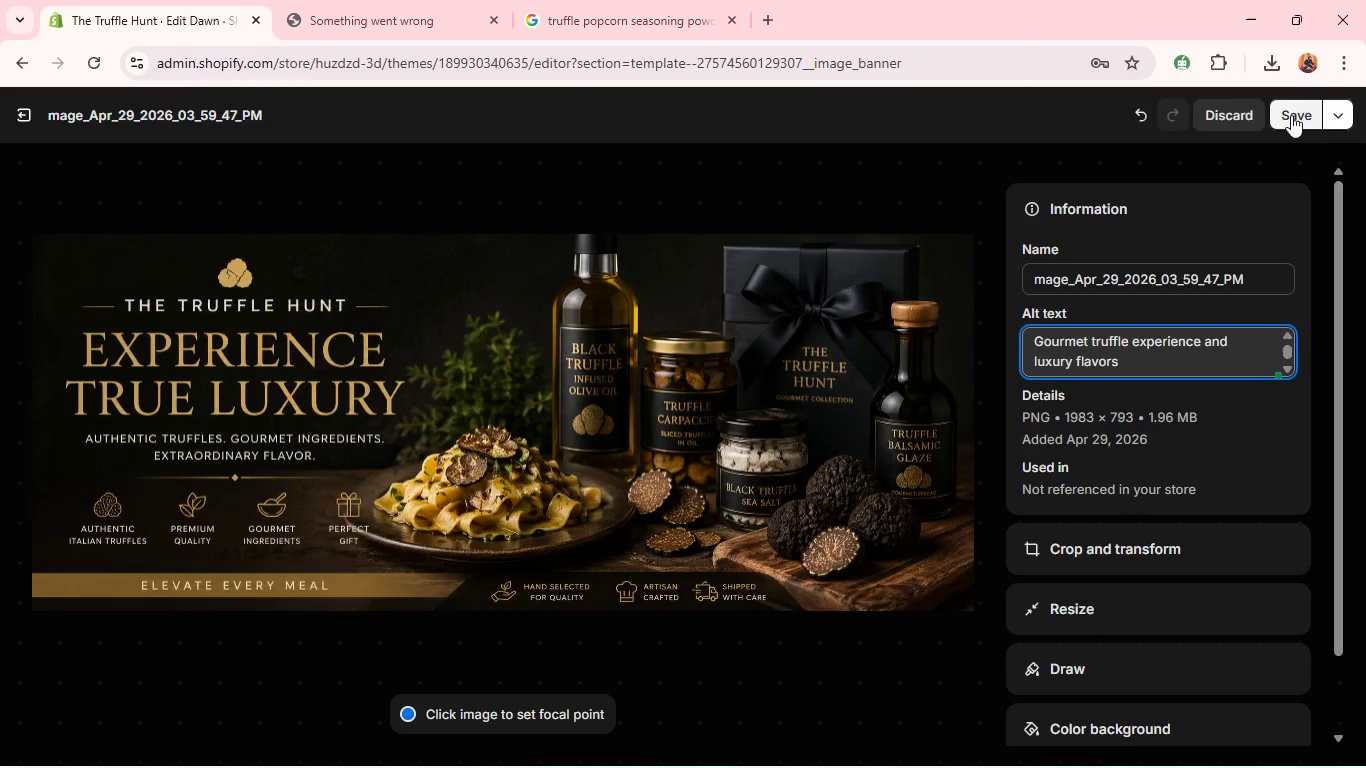 
left_click([1291, 115])
 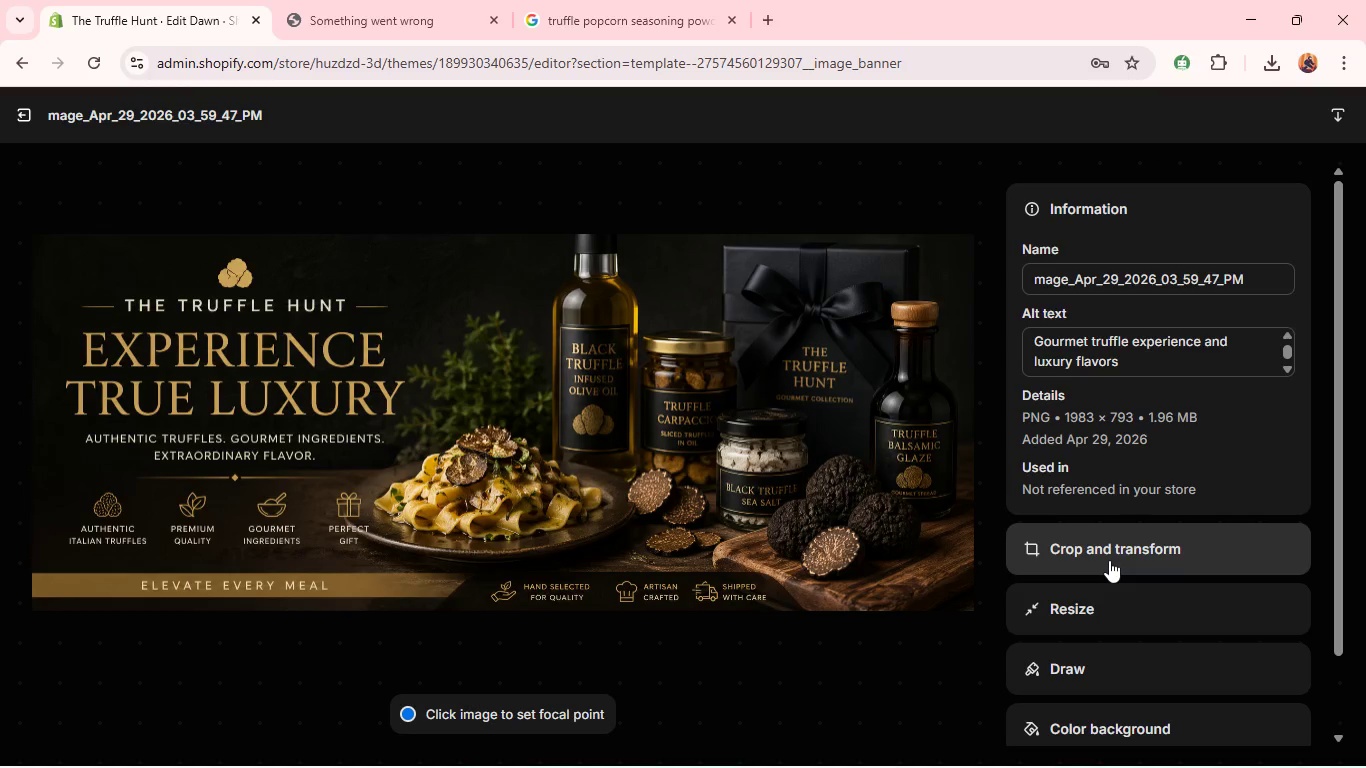 
left_click([1109, 560])
 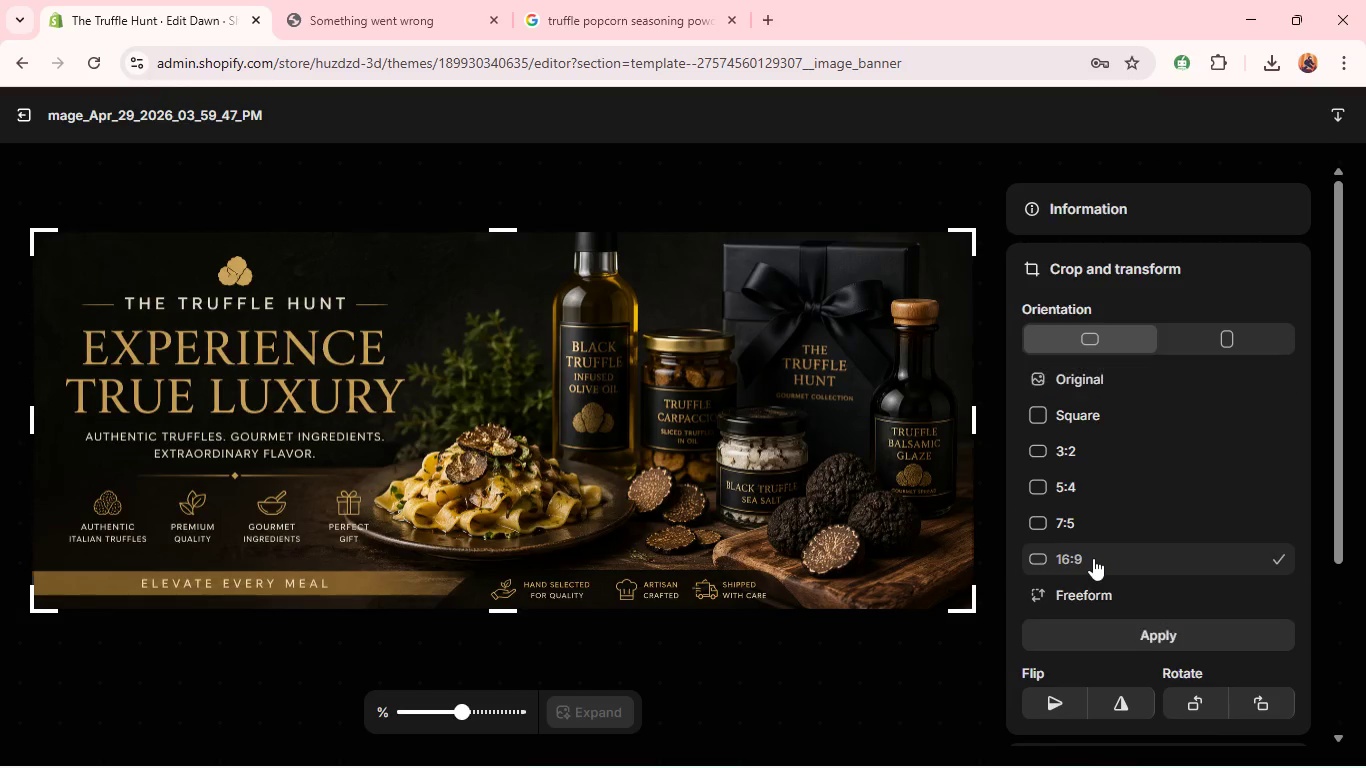 
left_click([1093, 558])
 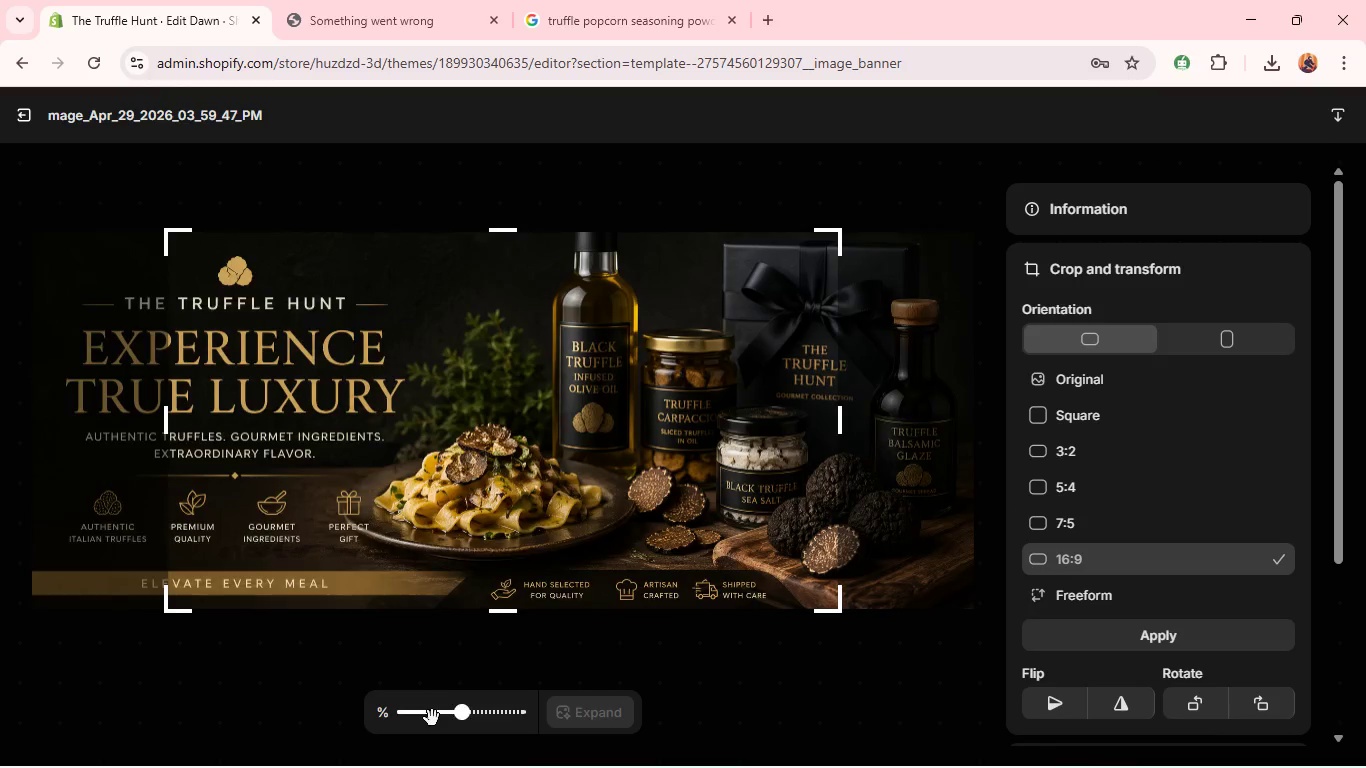 
left_click([432, 718])
 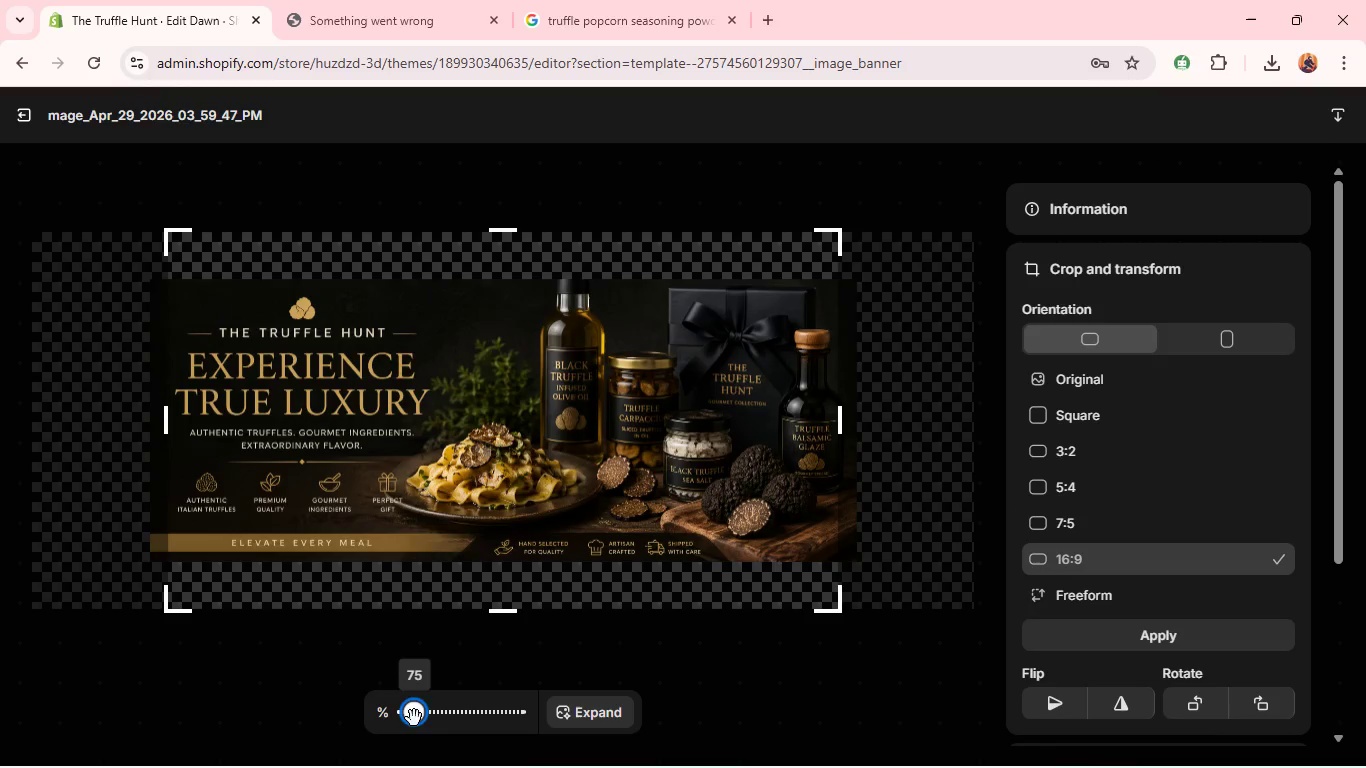 
left_click([414, 718])
 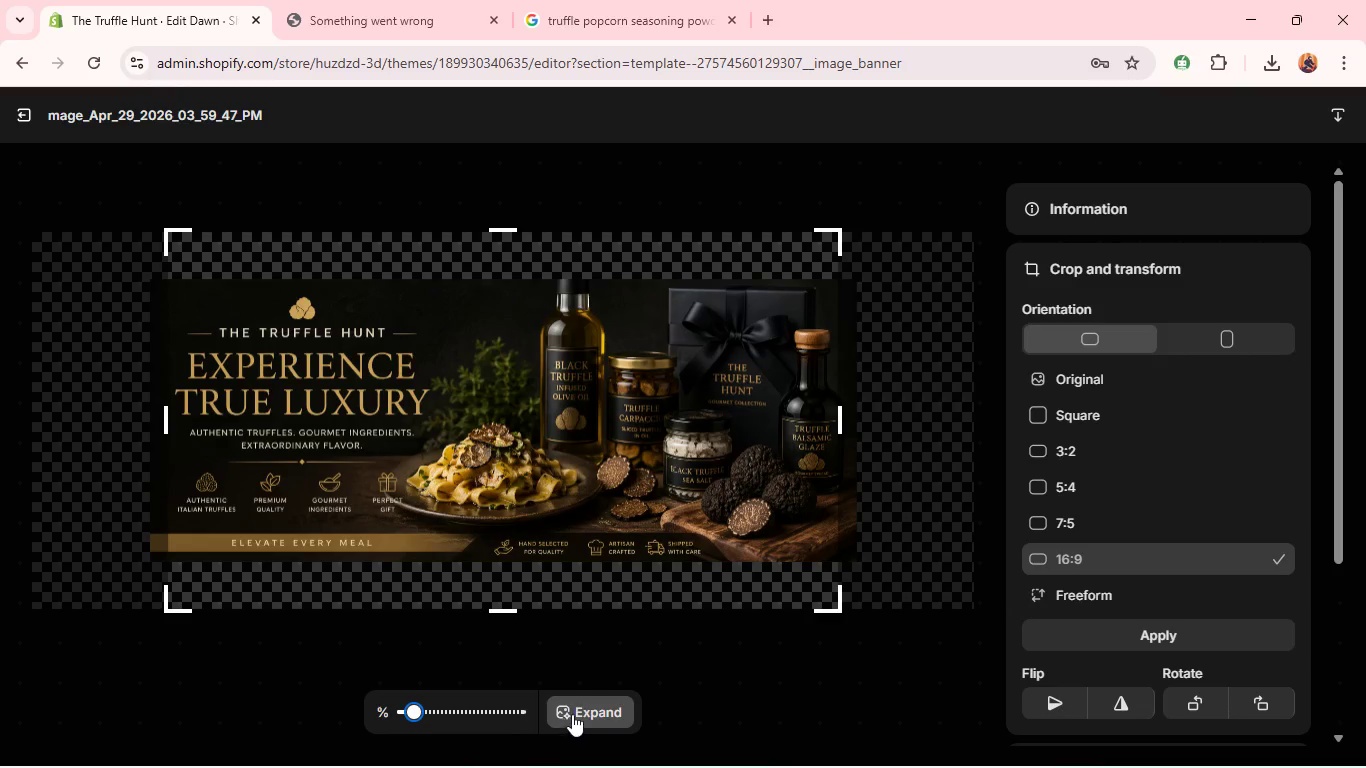 
left_click([587, 709])
 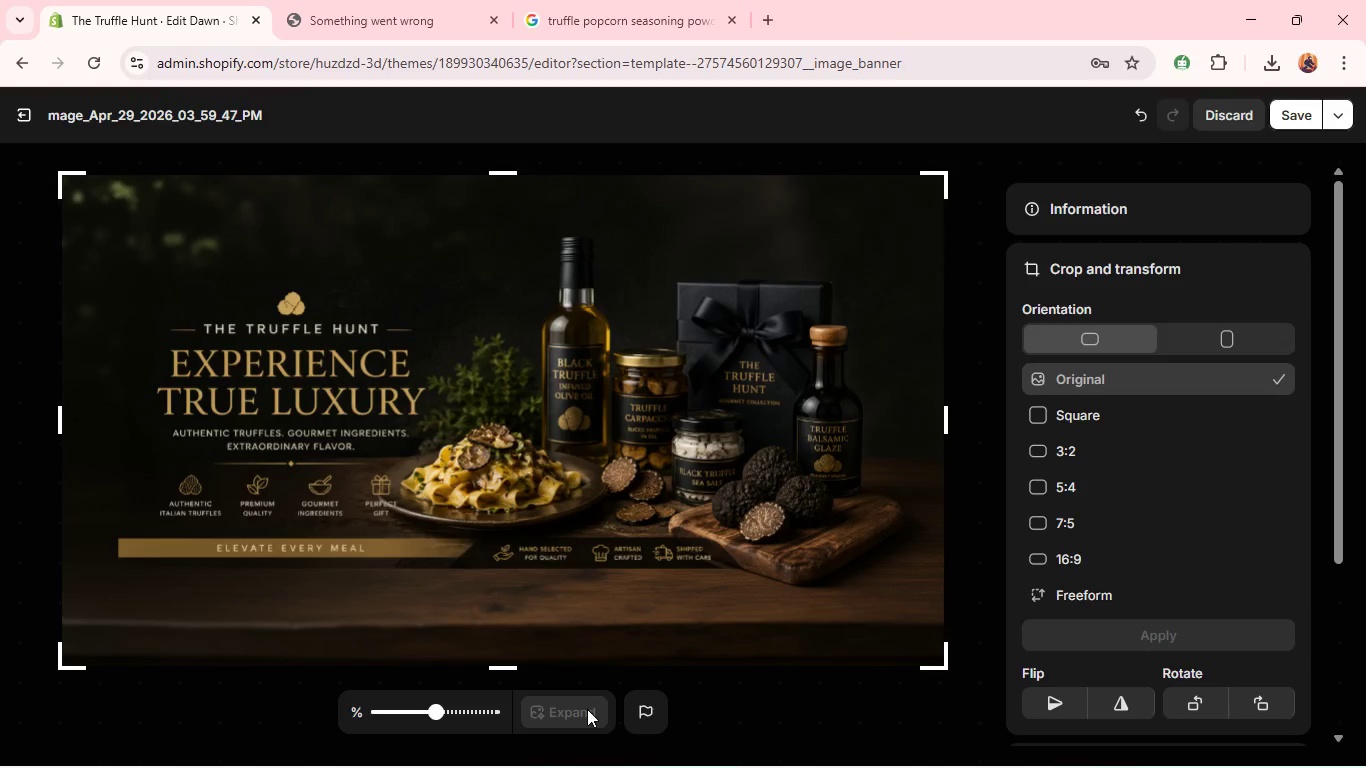 
wait(34.05)
 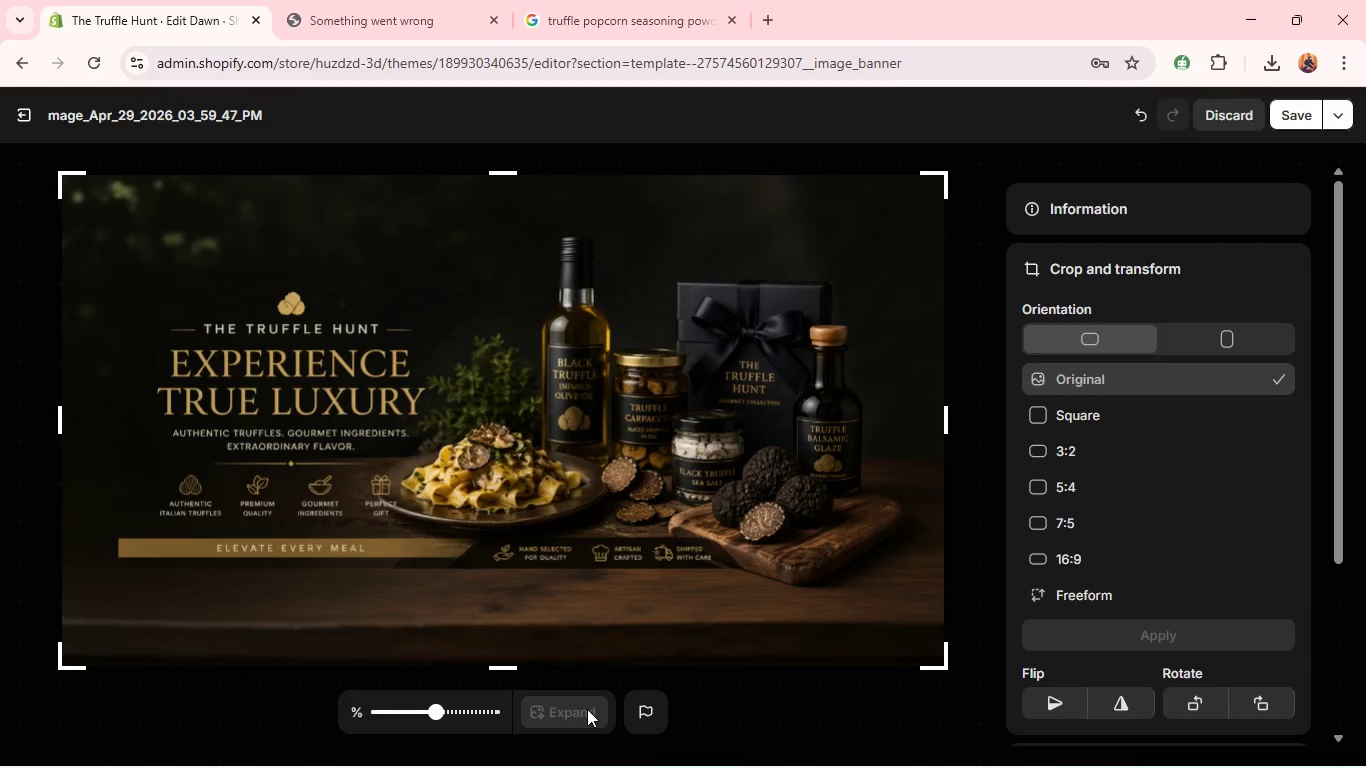 
left_click([1137, 128])
 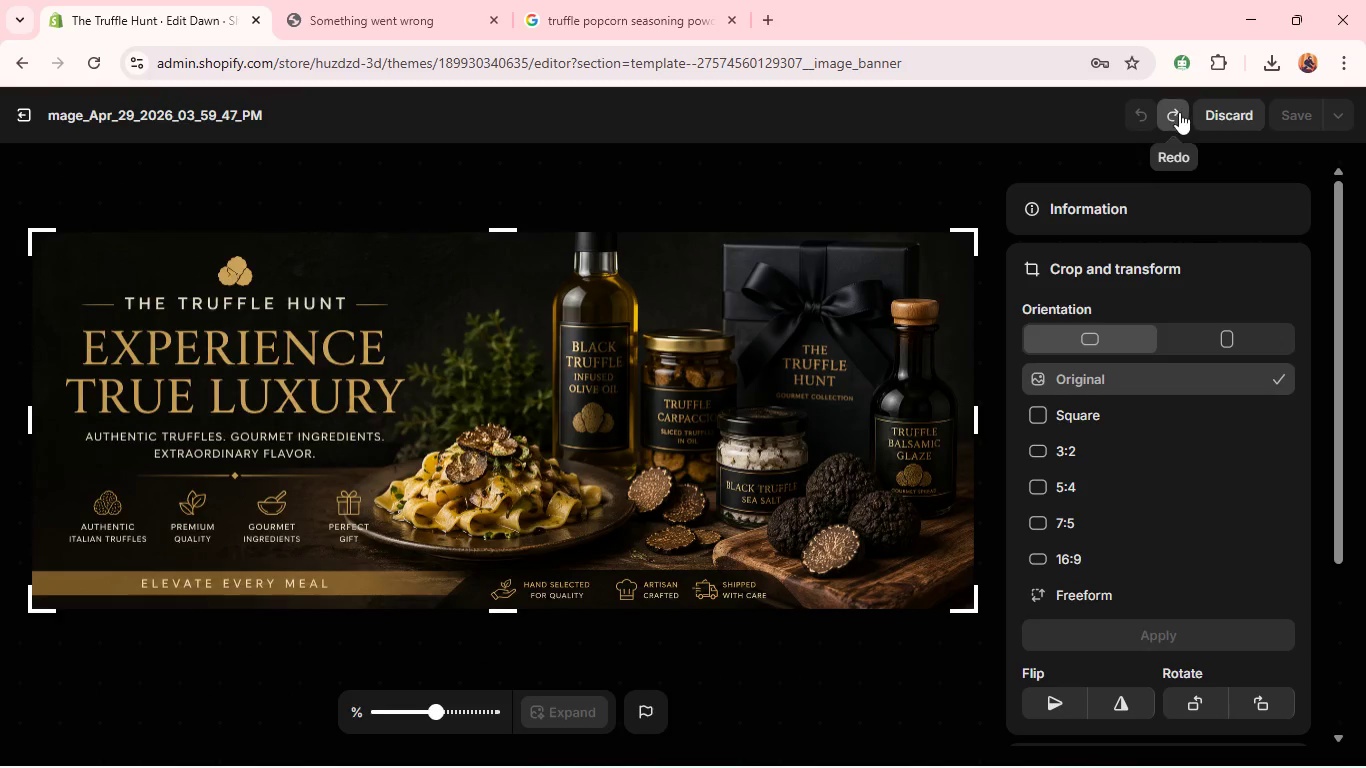 
left_click([1176, 115])
 